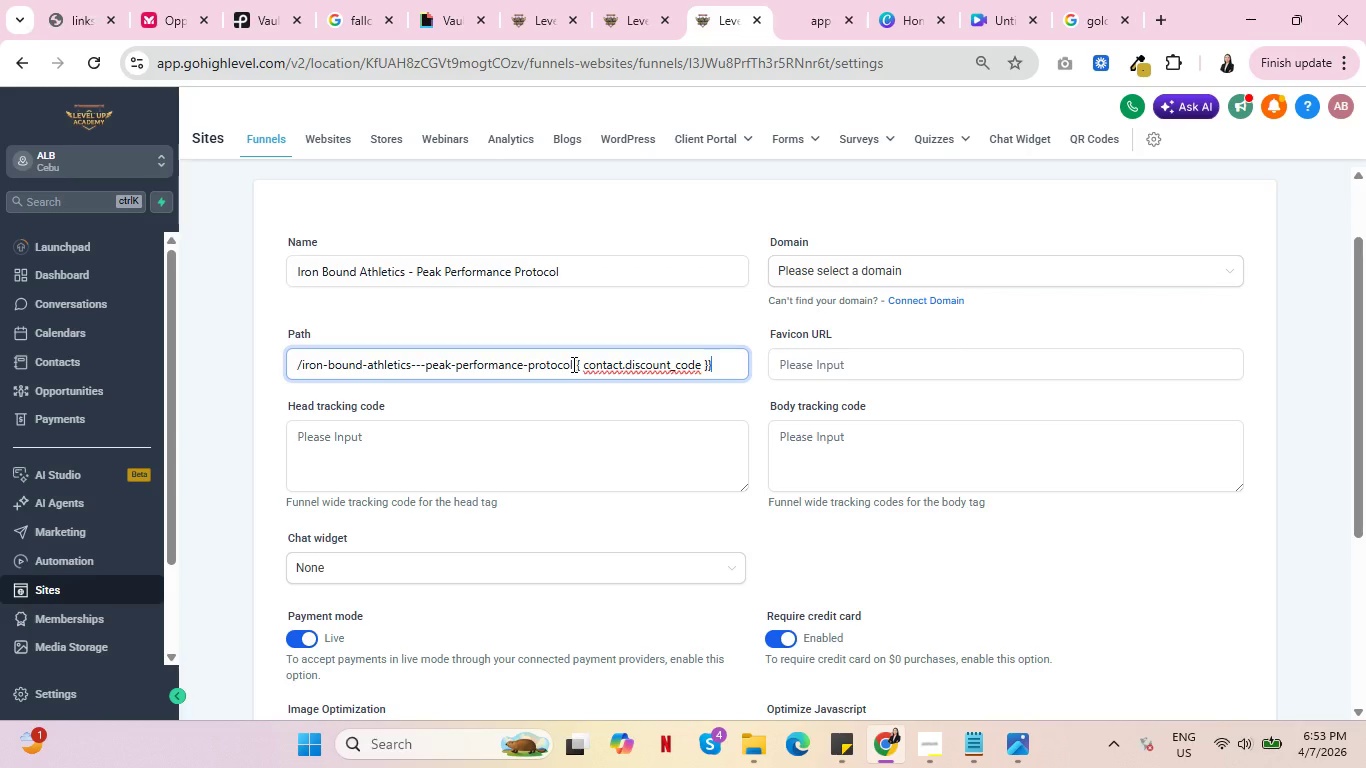 
key(Control+ControlLeft)
 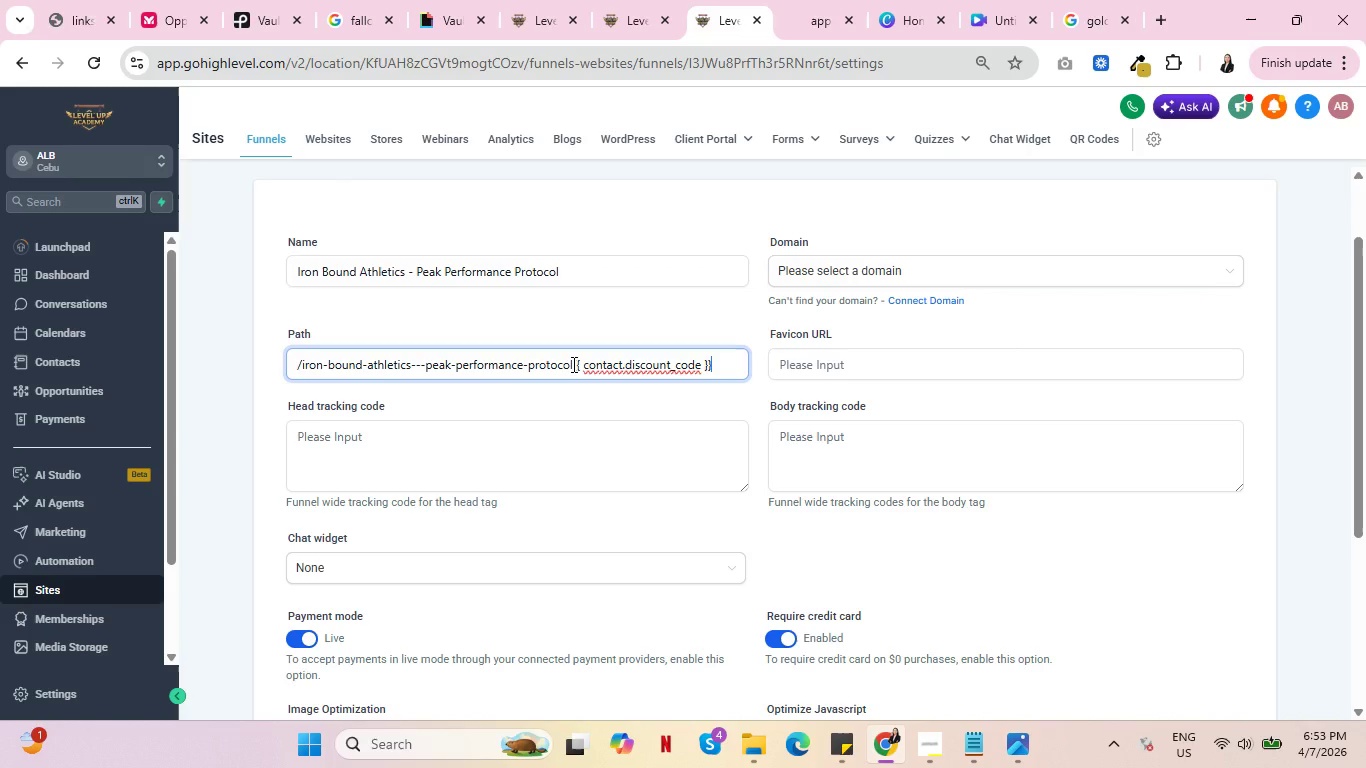 
key(Control+ControlLeft)
 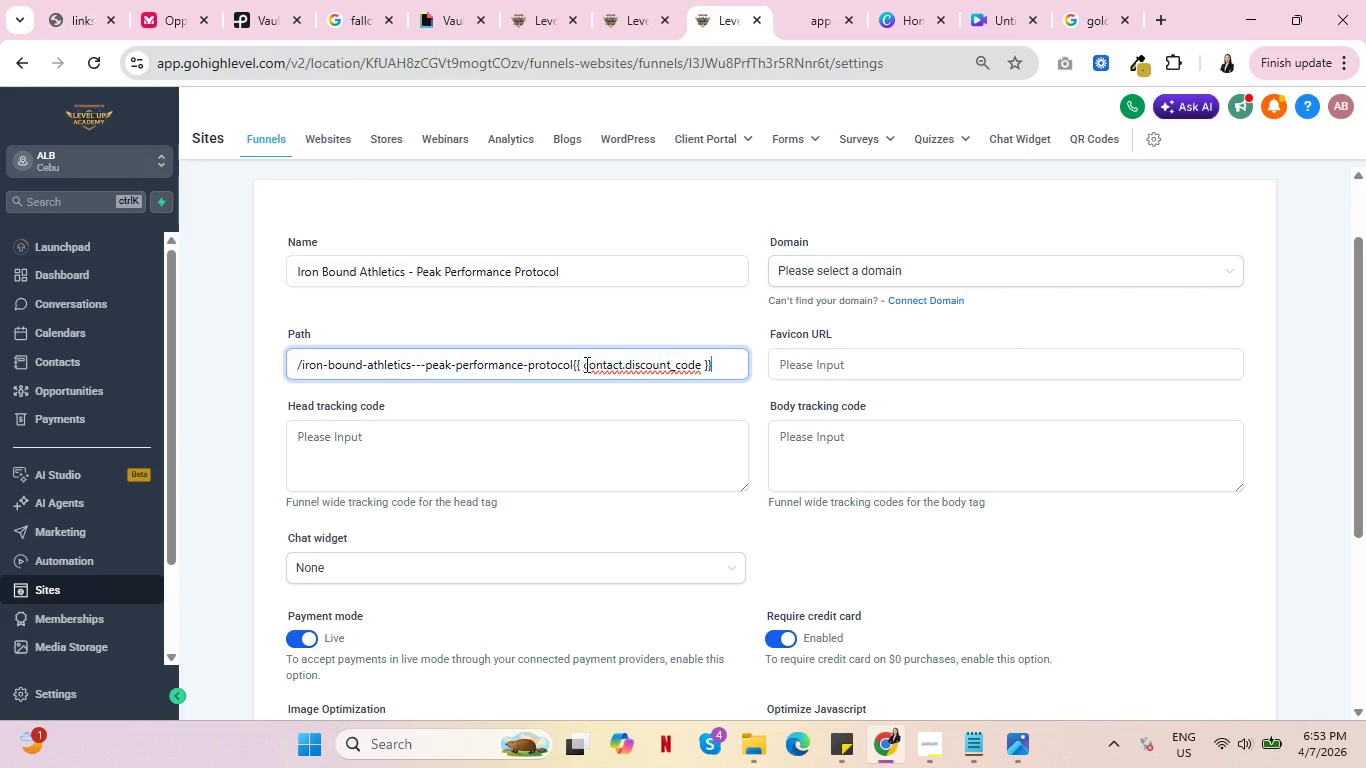 
wait(21.7)
 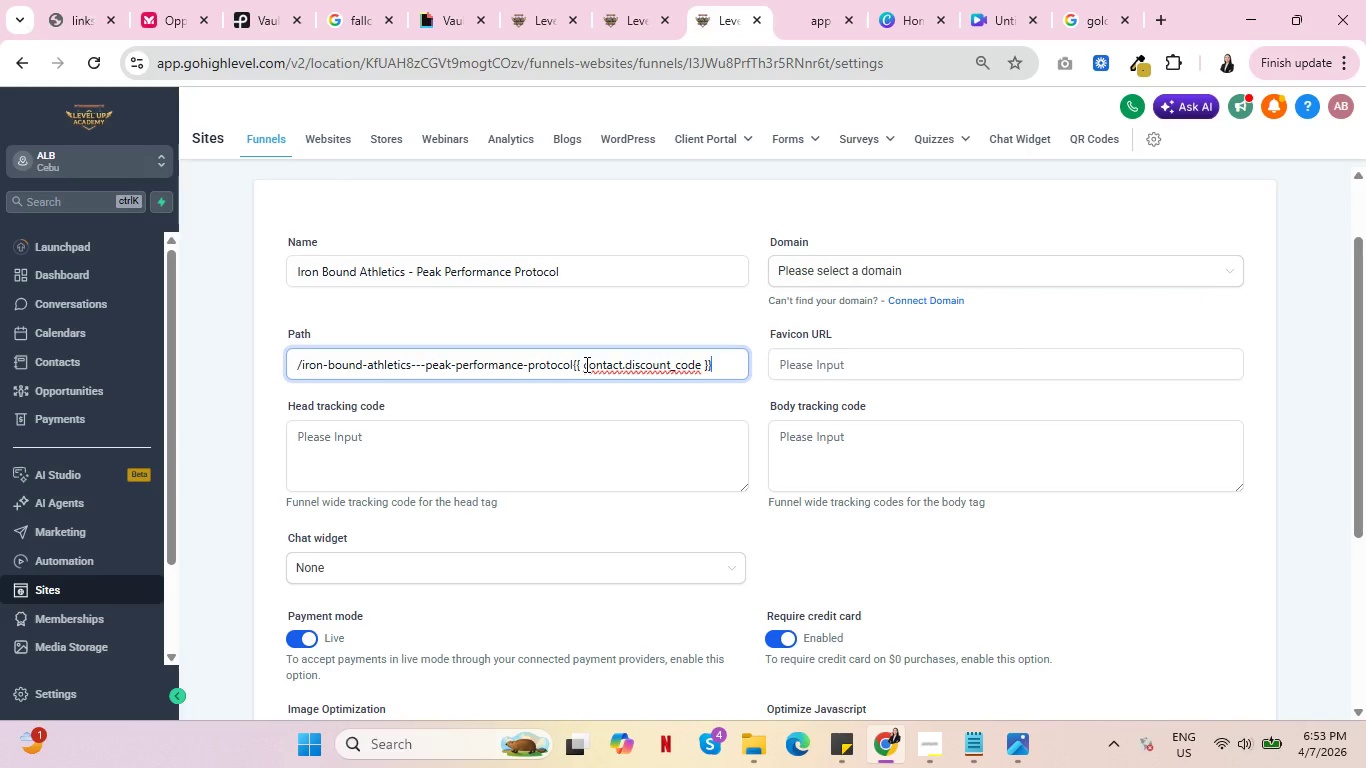 
key(Control+ControlLeft)
 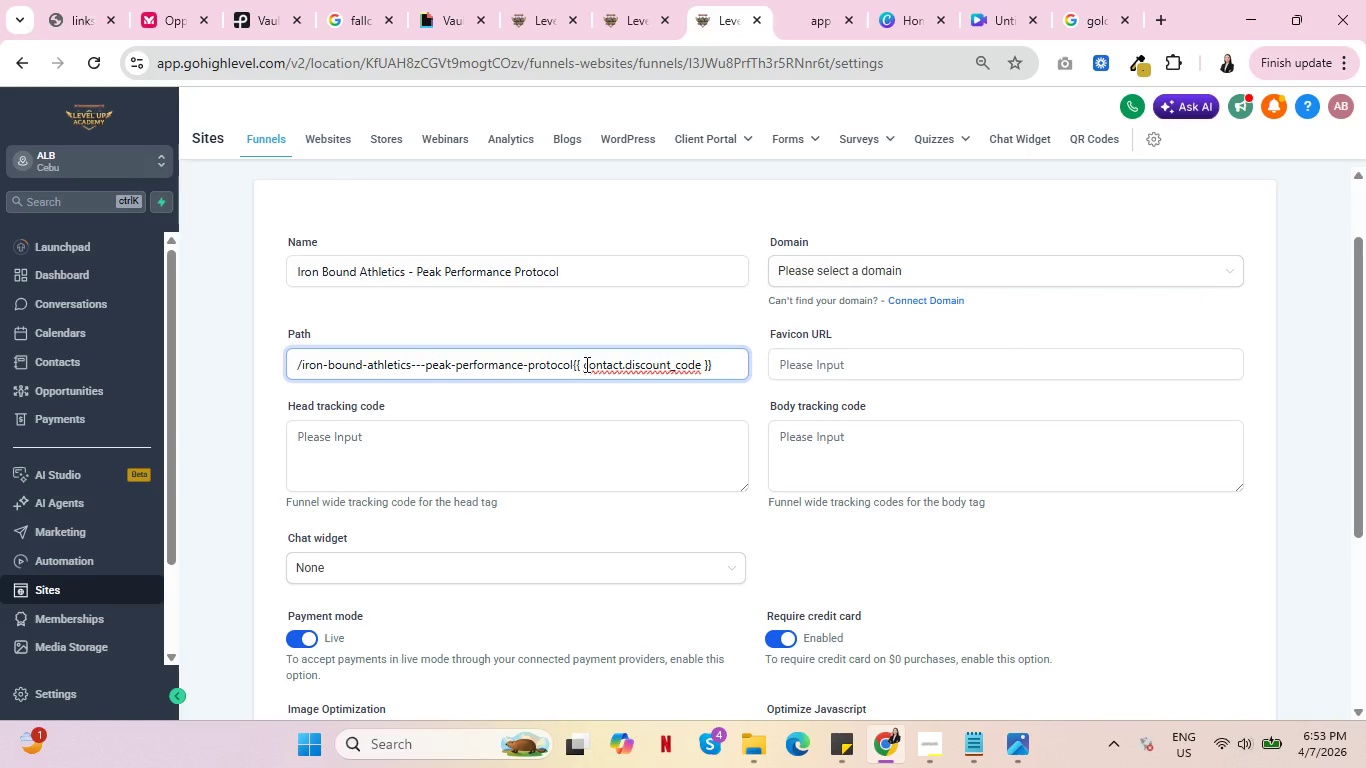 
key(Control+ControlLeft)
 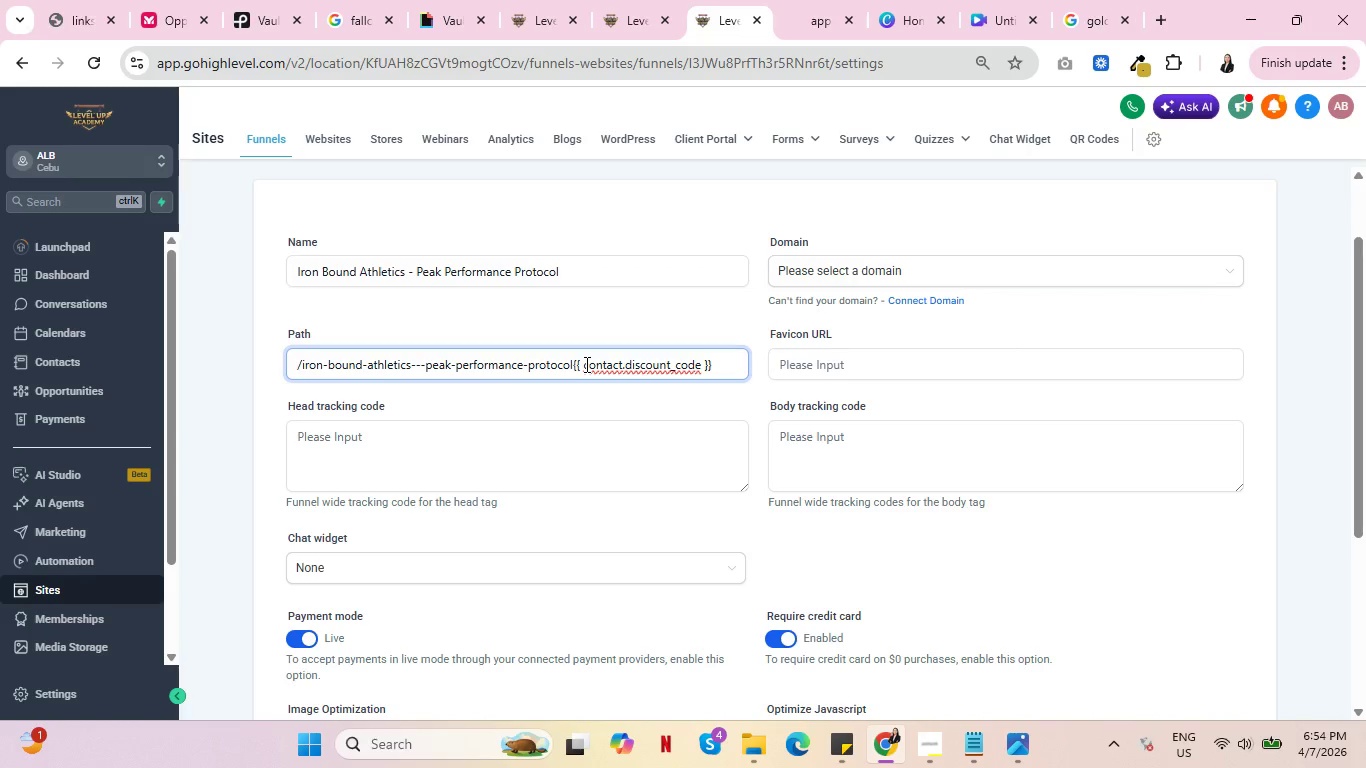 
wait(12.39)
 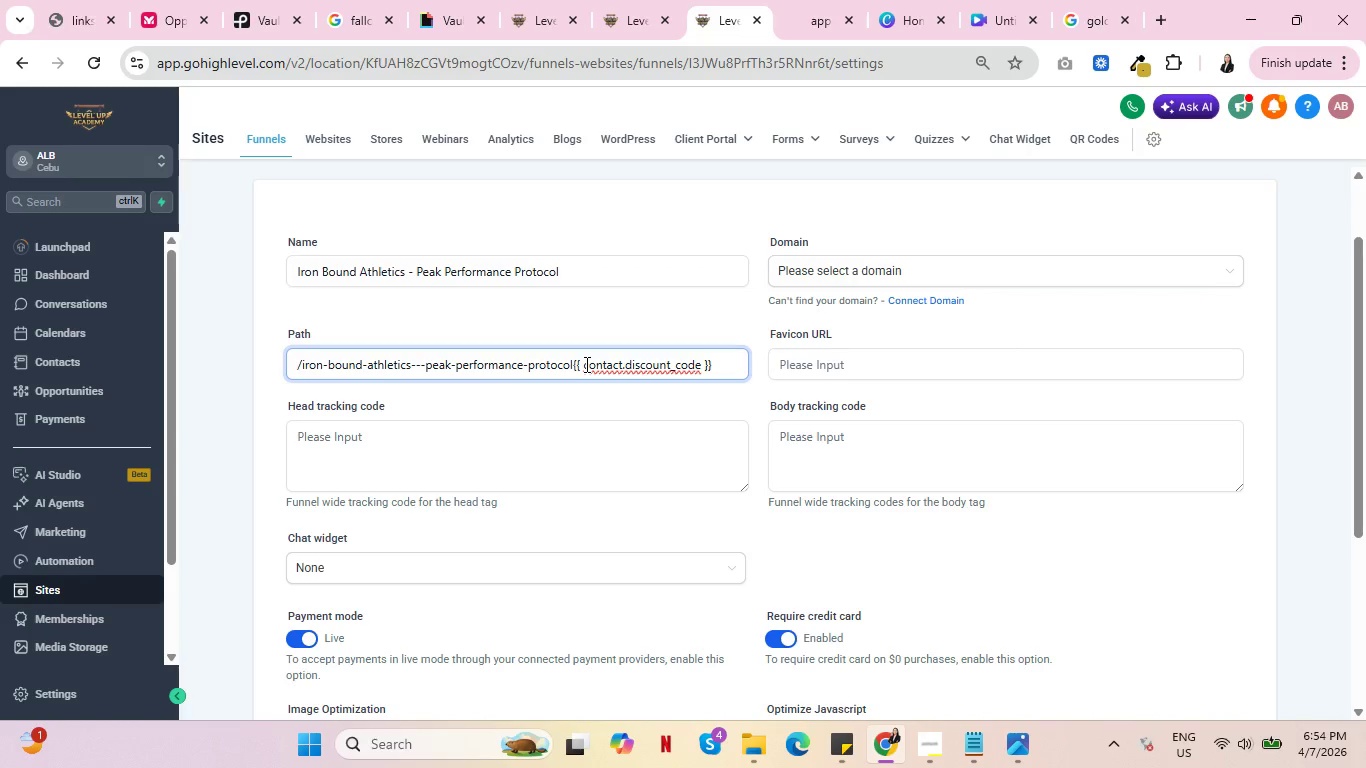 
key(Control+ControlLeft)
 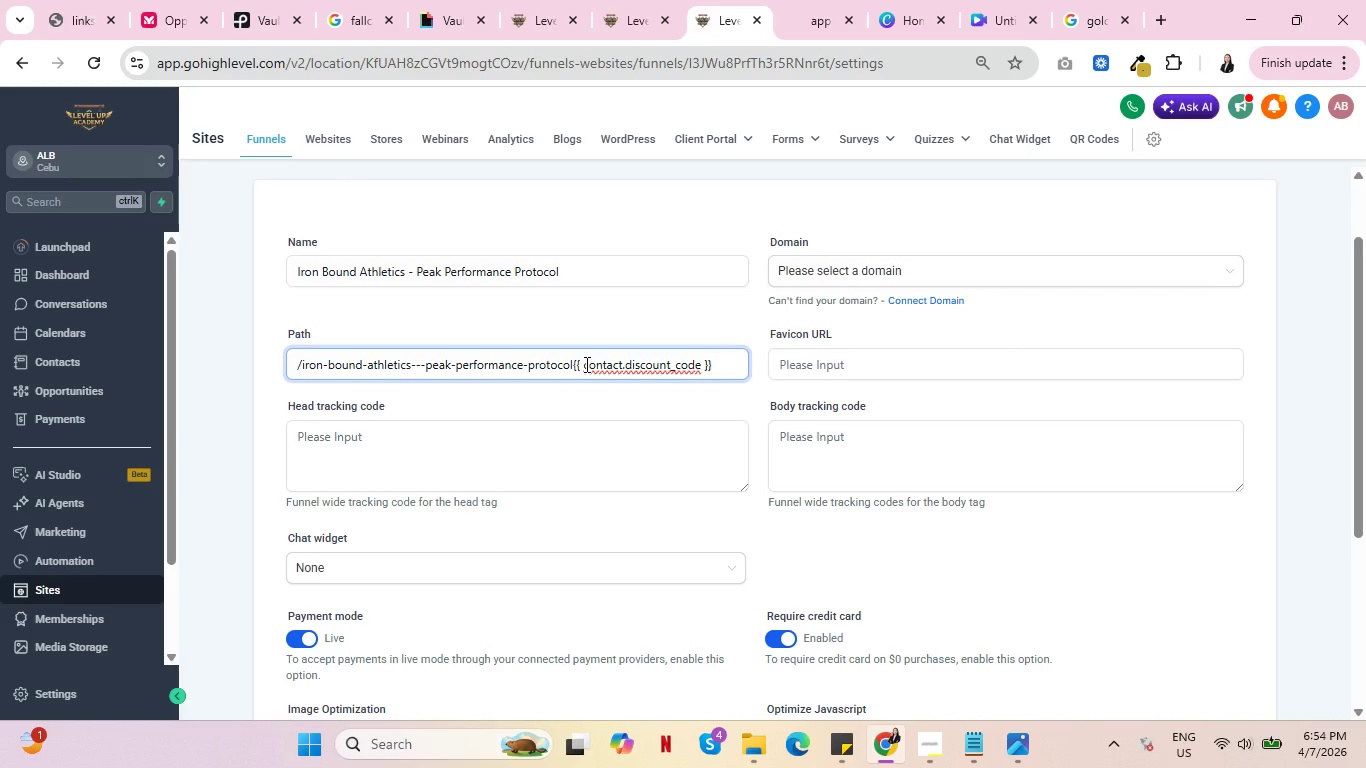 
wait(13.62)
 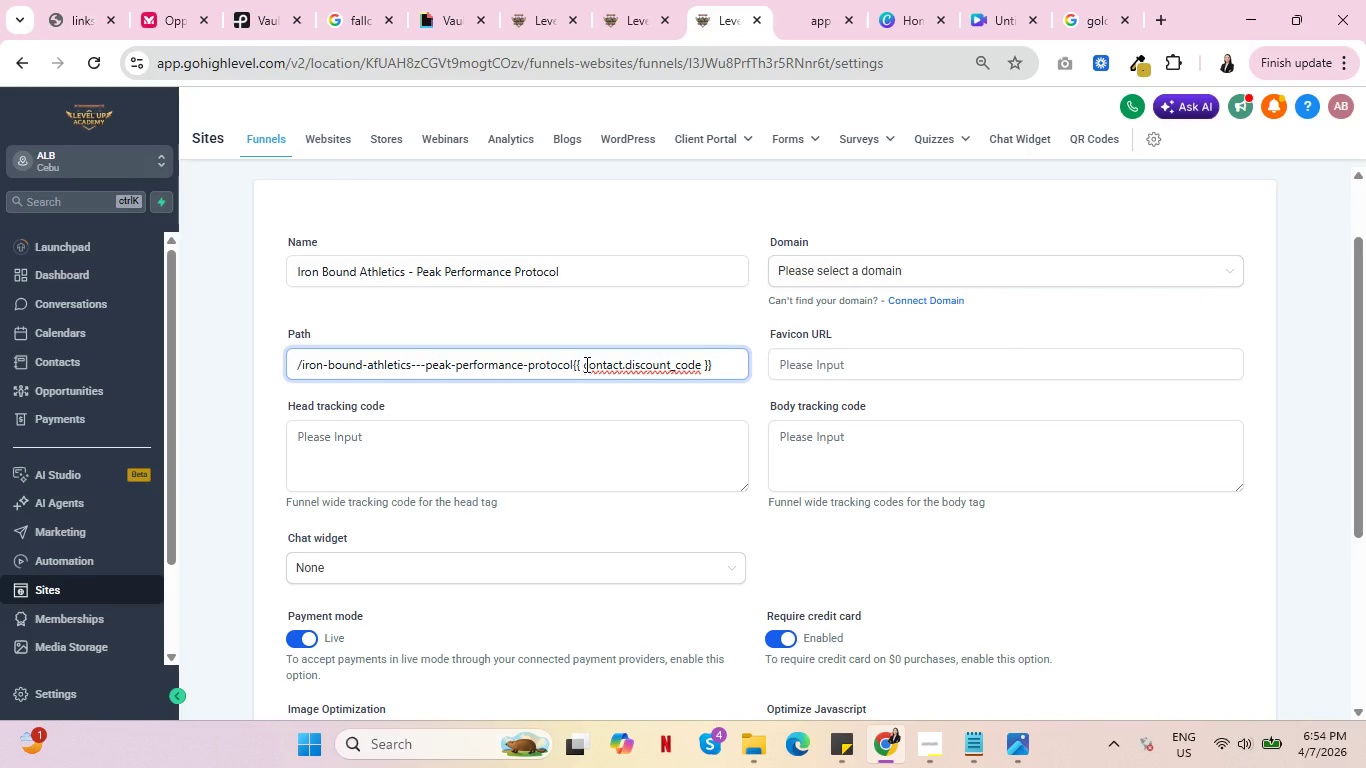 
left_click([573, 369])
 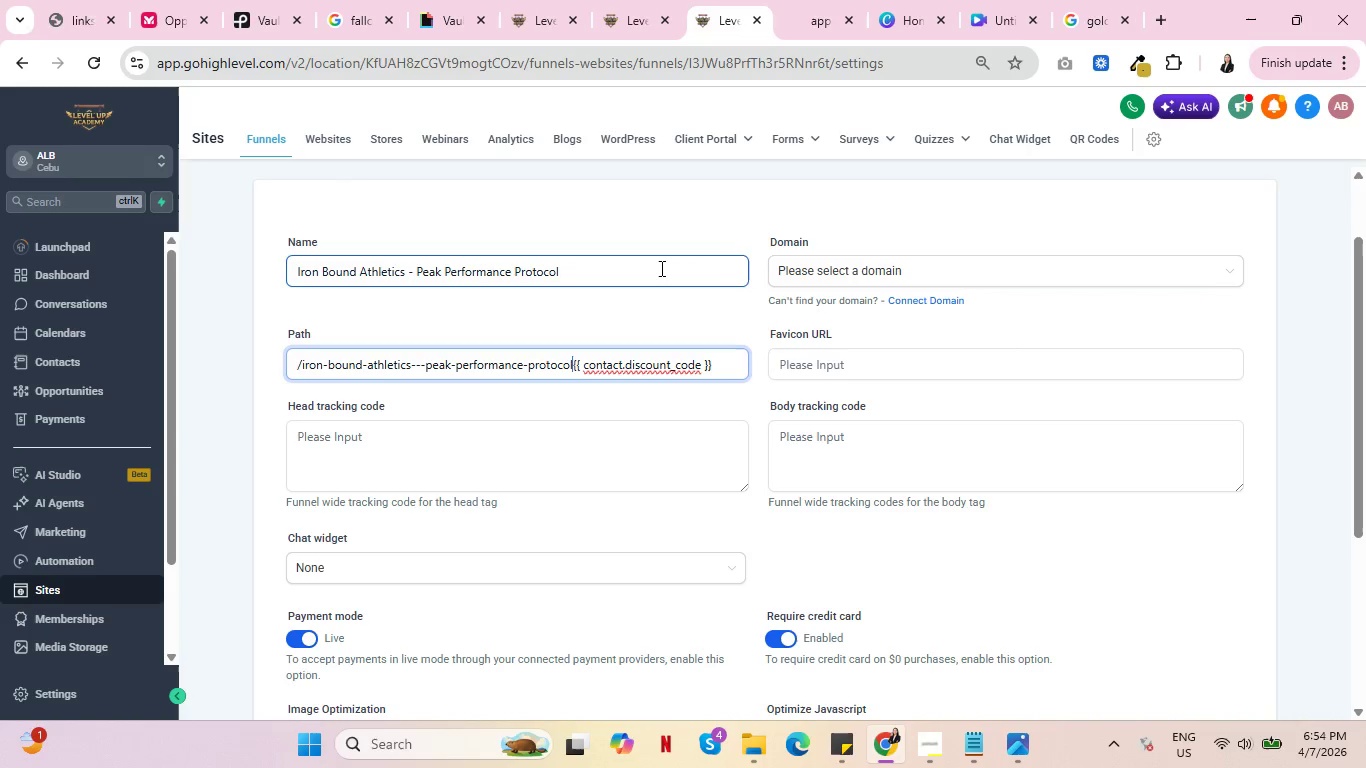 
wait(5.97)
 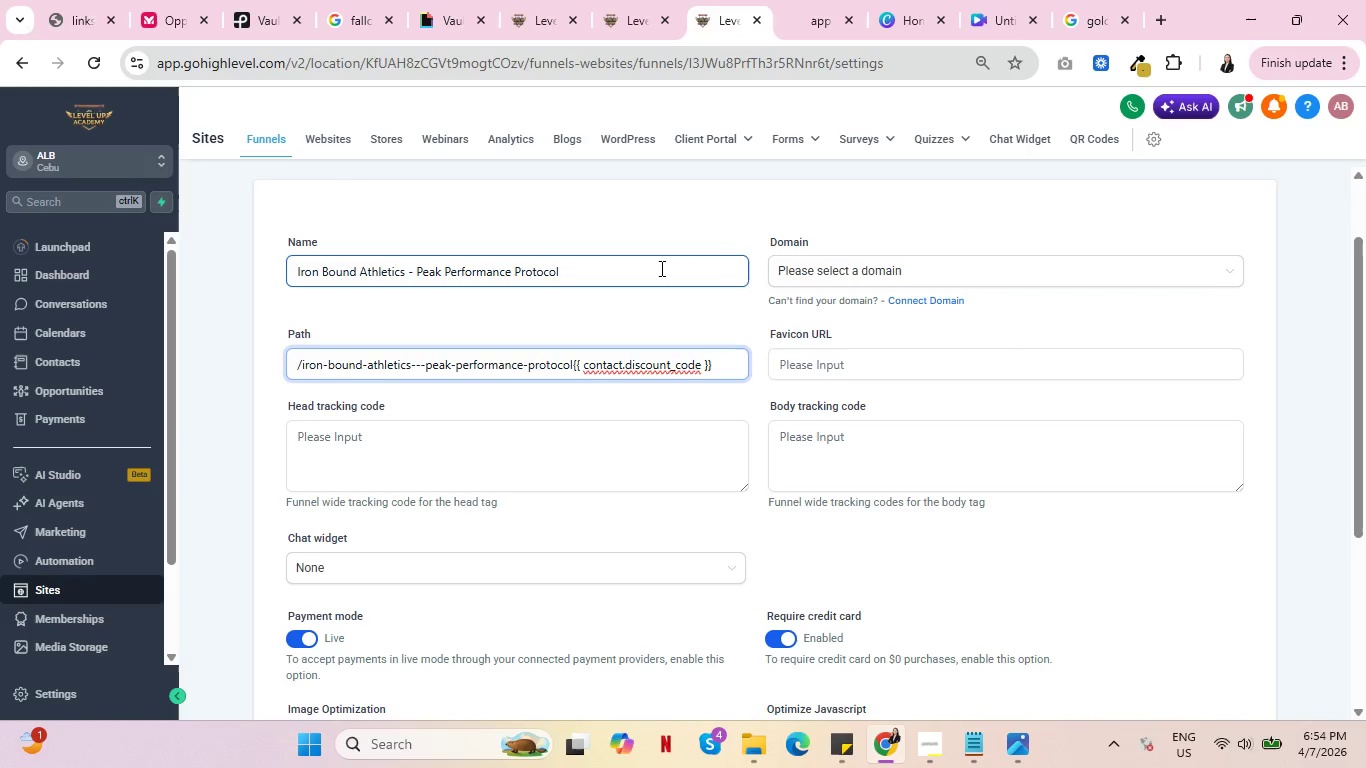 
key(Control+ControlLeft)
 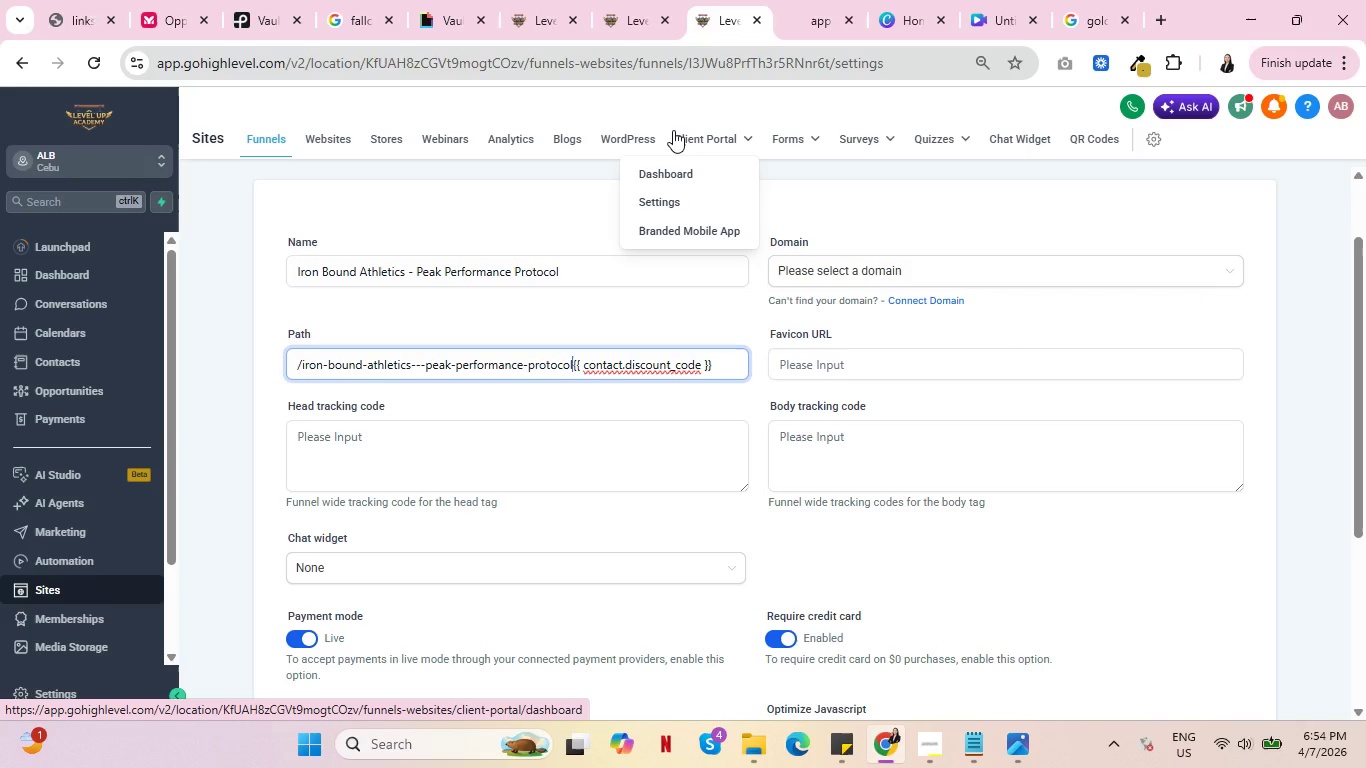 
key(Control+ControlLeft)
 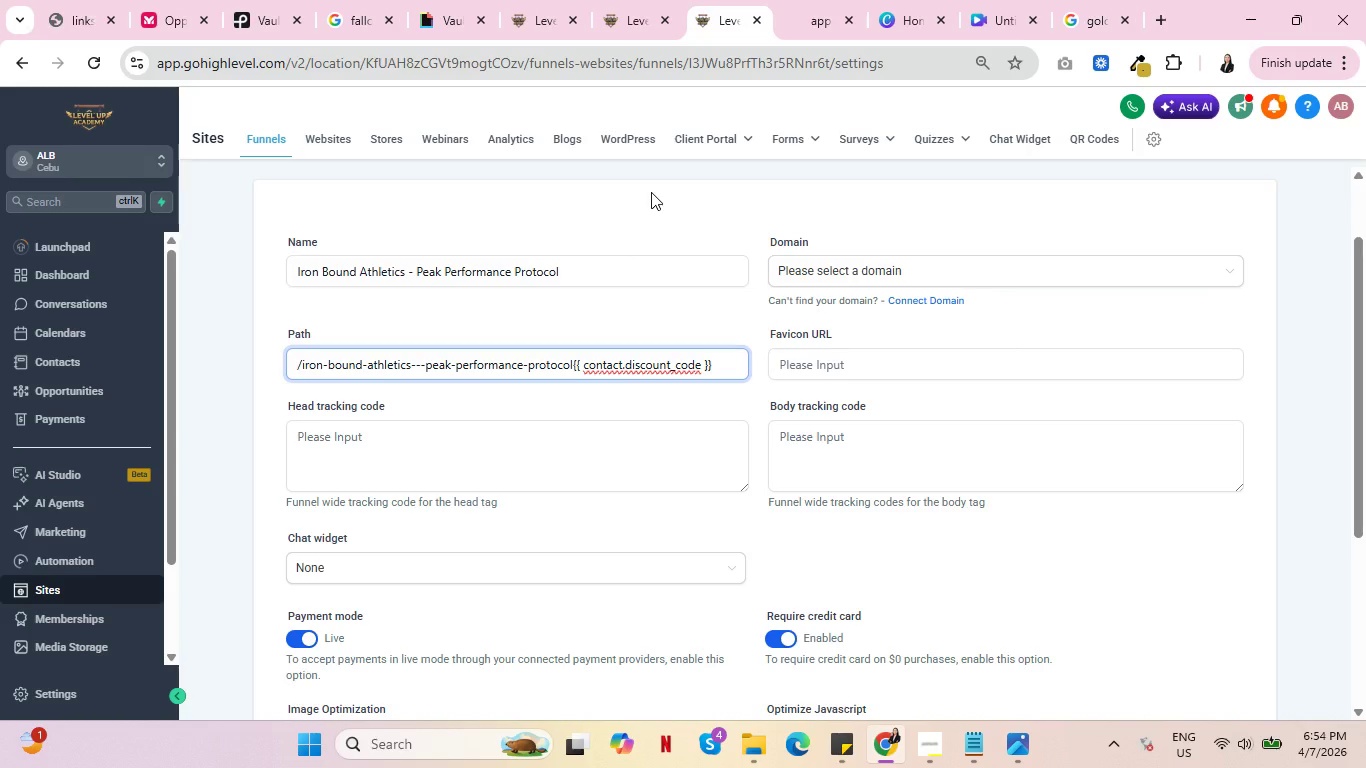 
wait(11.0)
 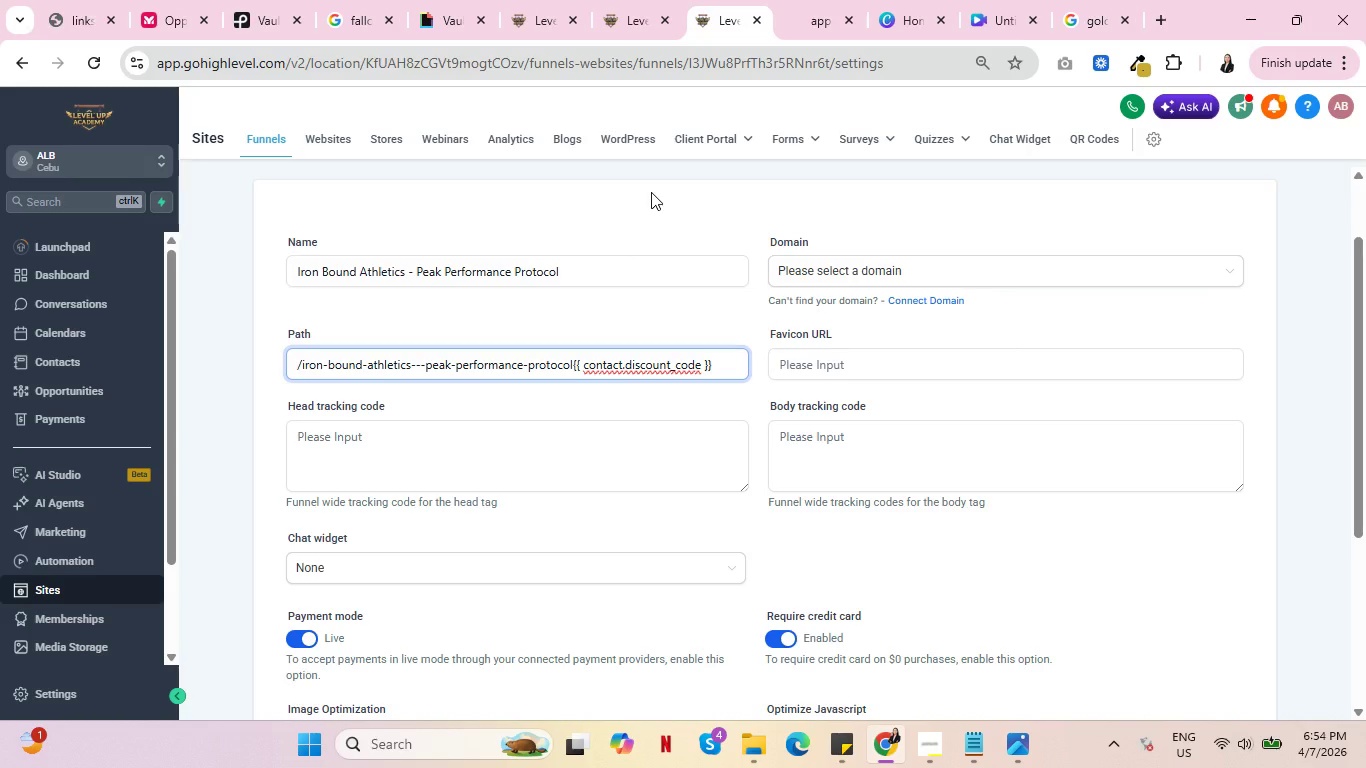 
type(/code=)
 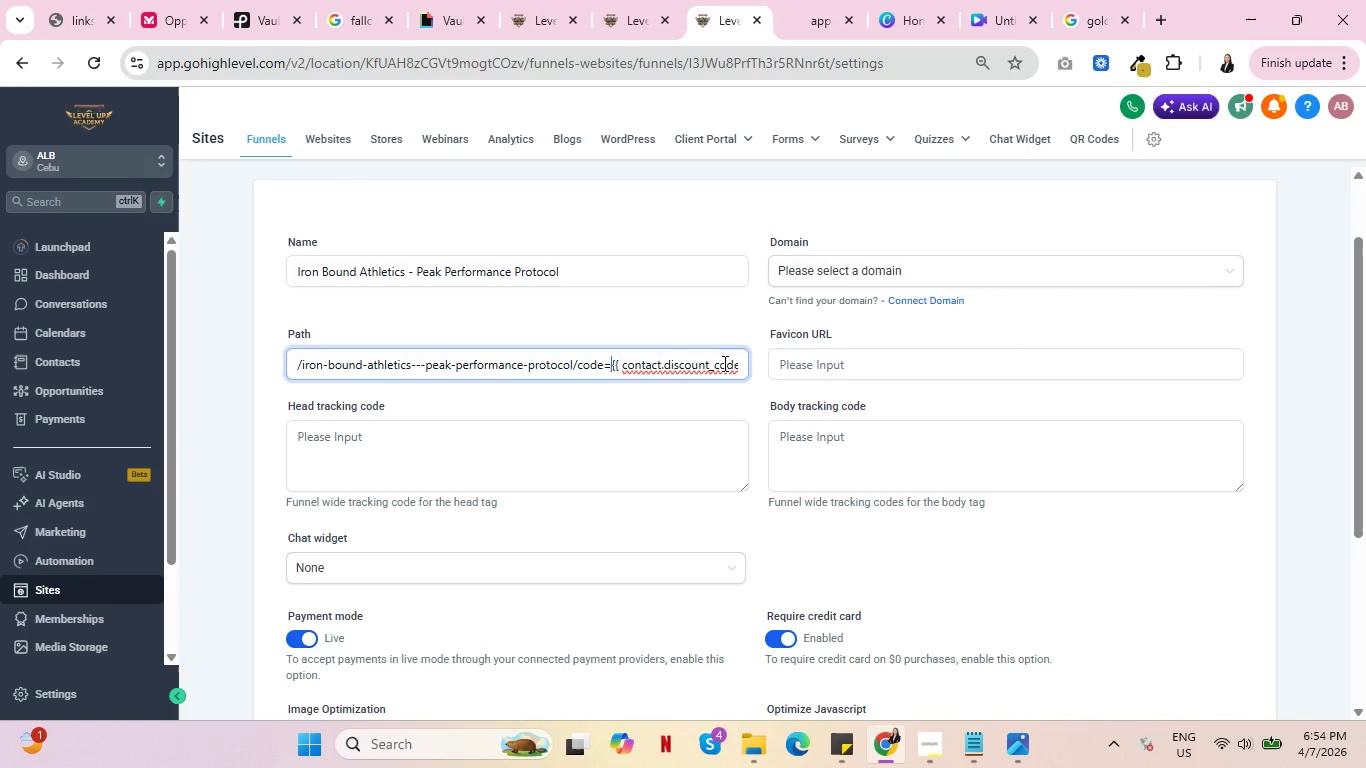 
left_click([737, 363])
 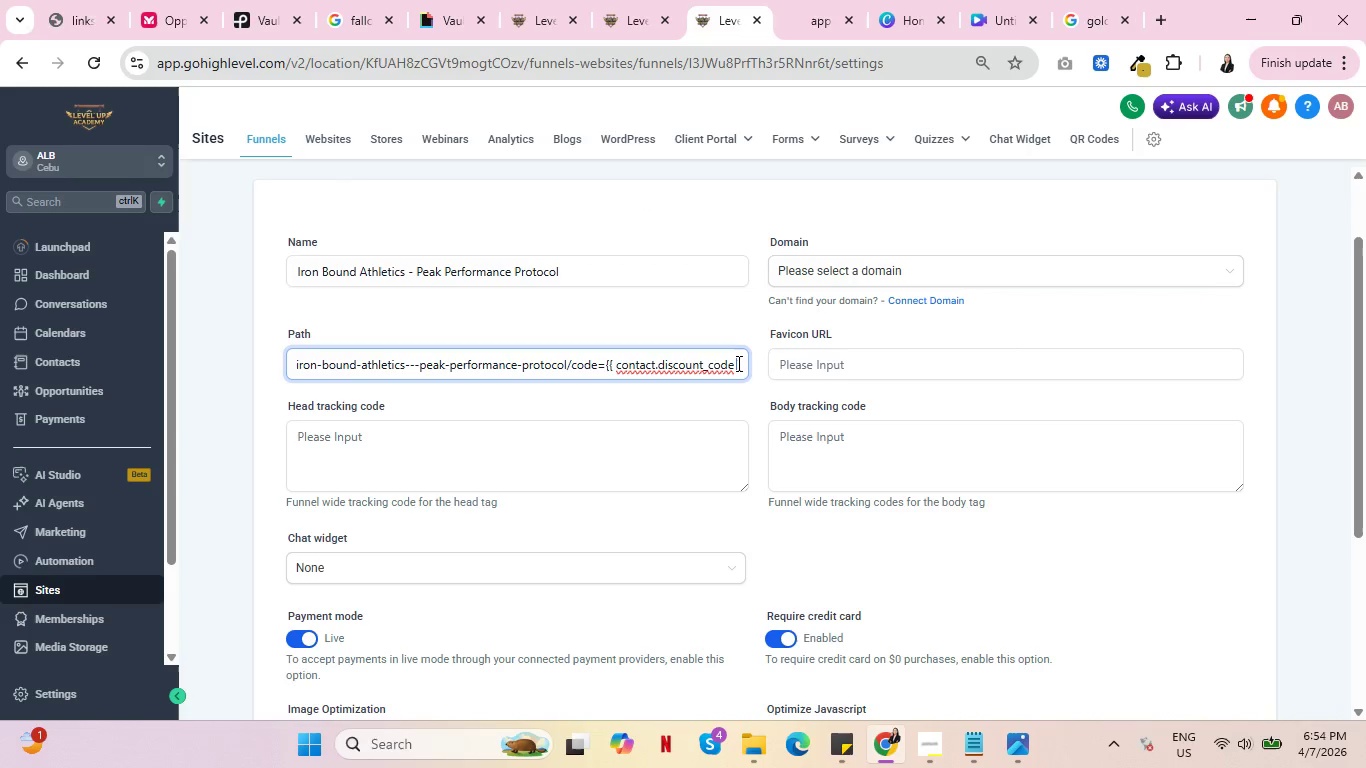 
key(ArrowRight)
 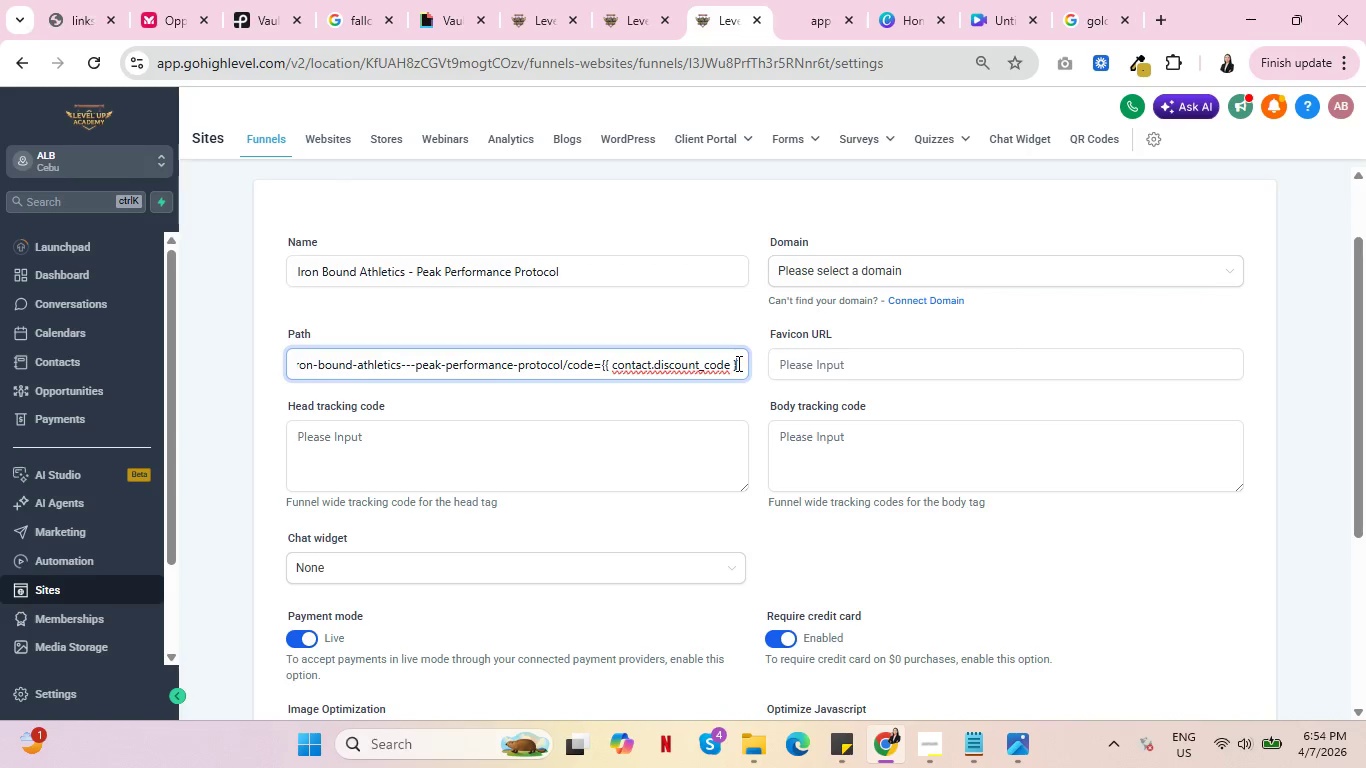 
key(ArrowRight)
 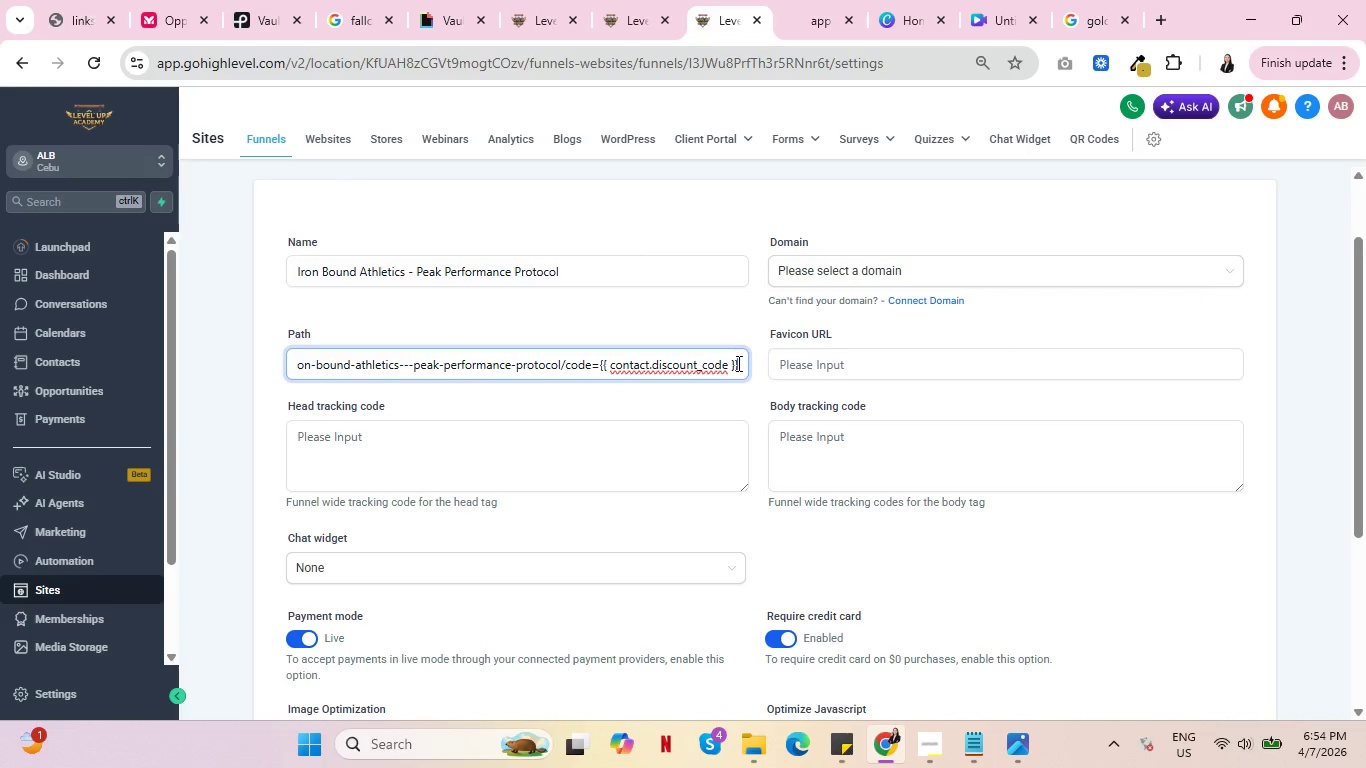 
key(ArrowRight)
 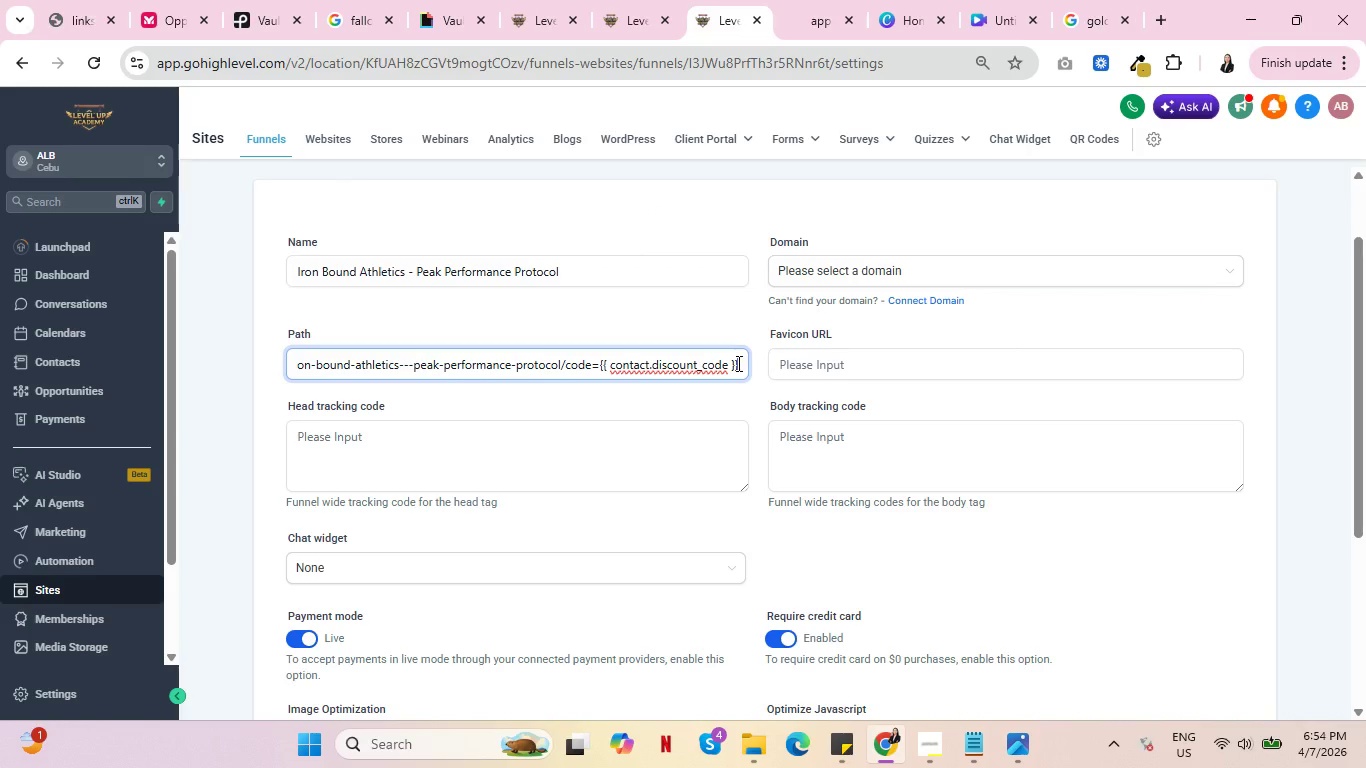 
key(ArrowRight)
 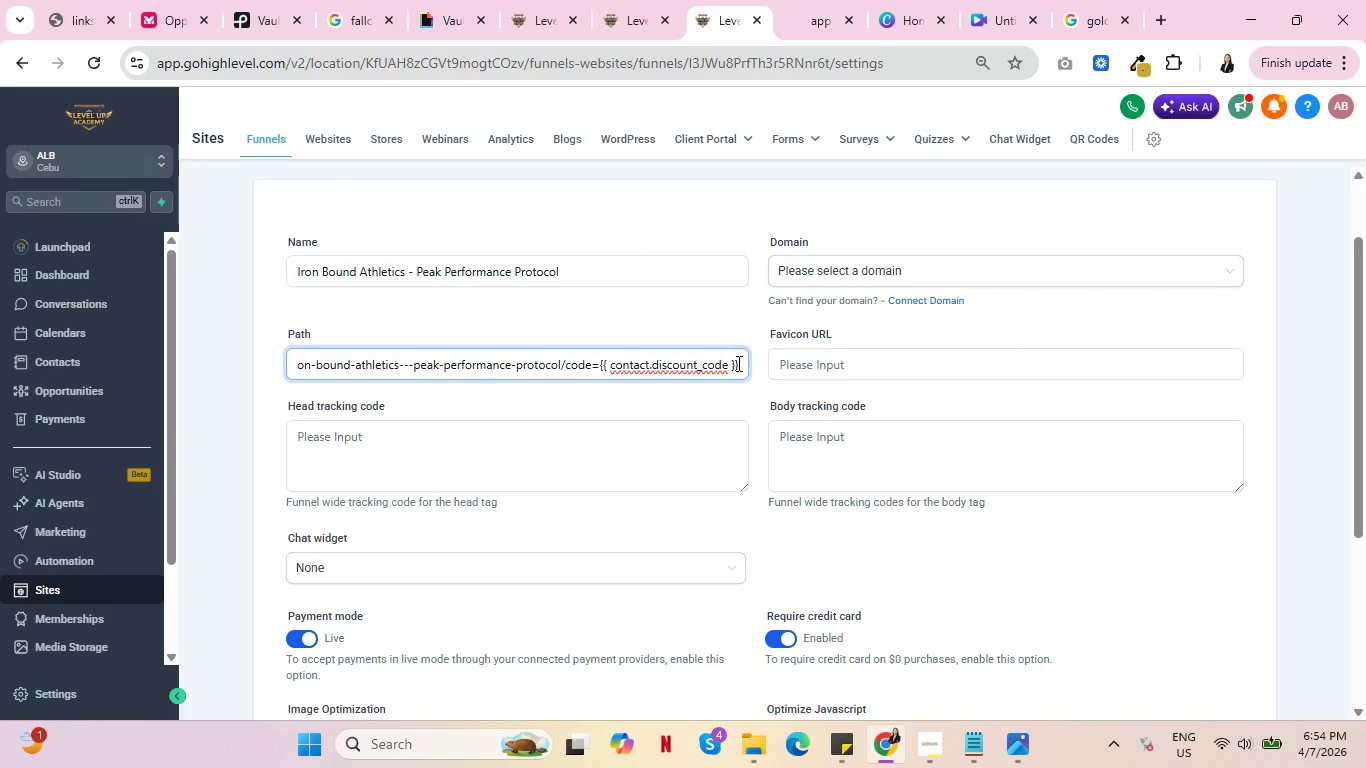 
key(ArrowRight)
 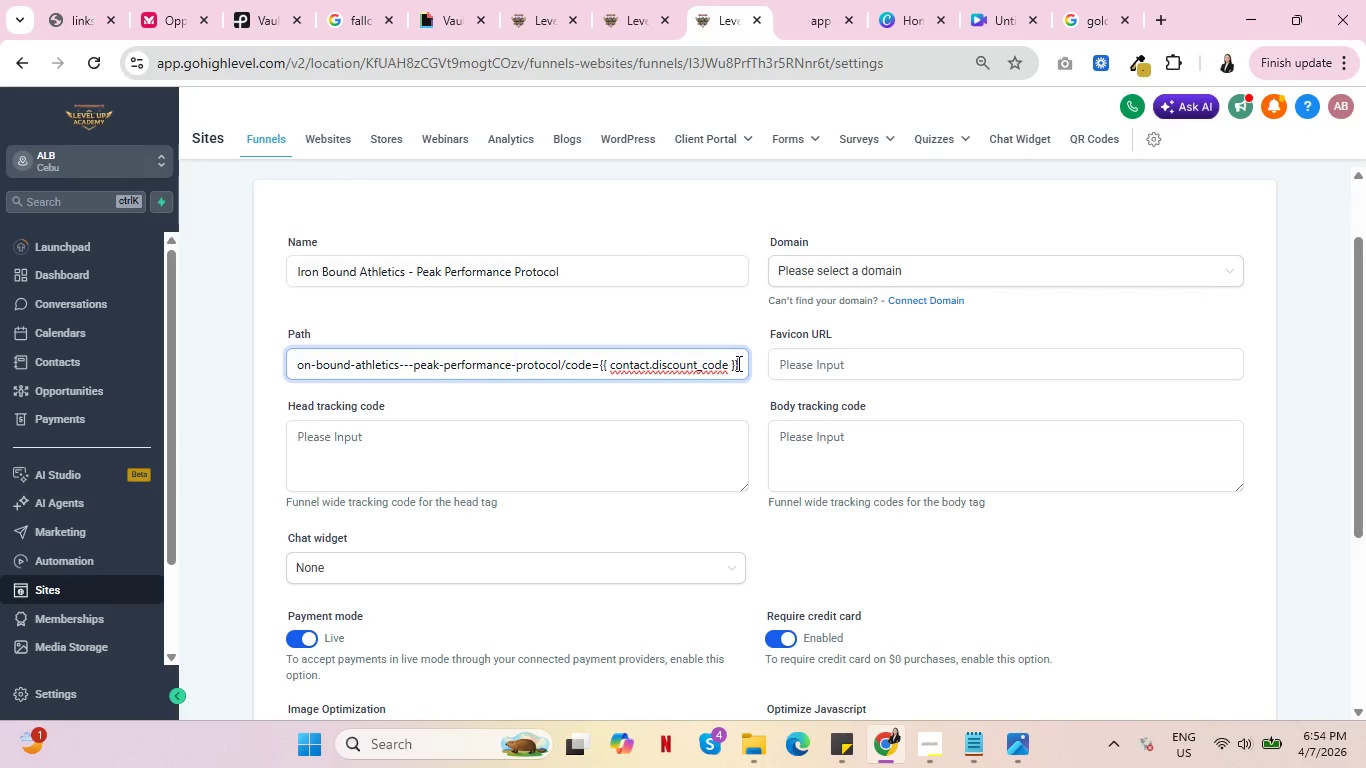 
key(ArrowRight)
 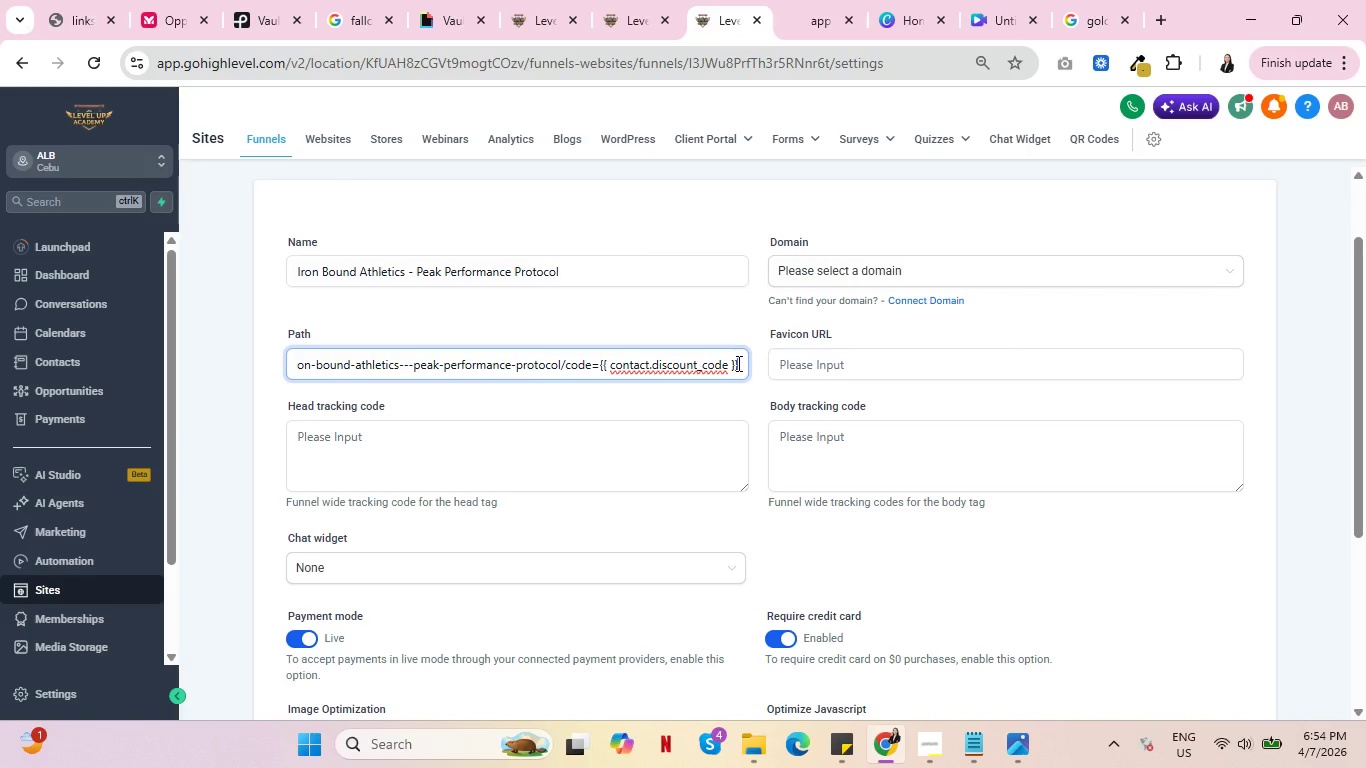 
key(ArrowRight)
 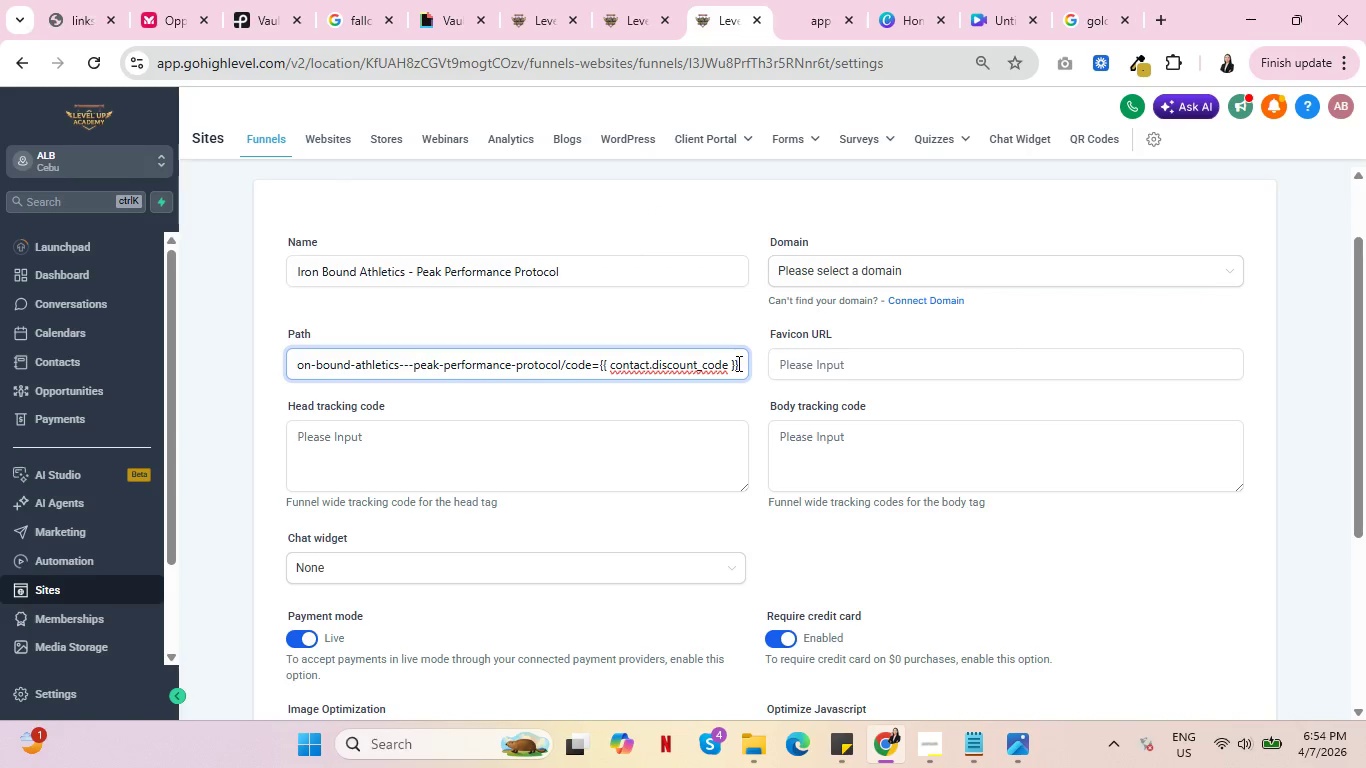 
key(ArrowRight)
 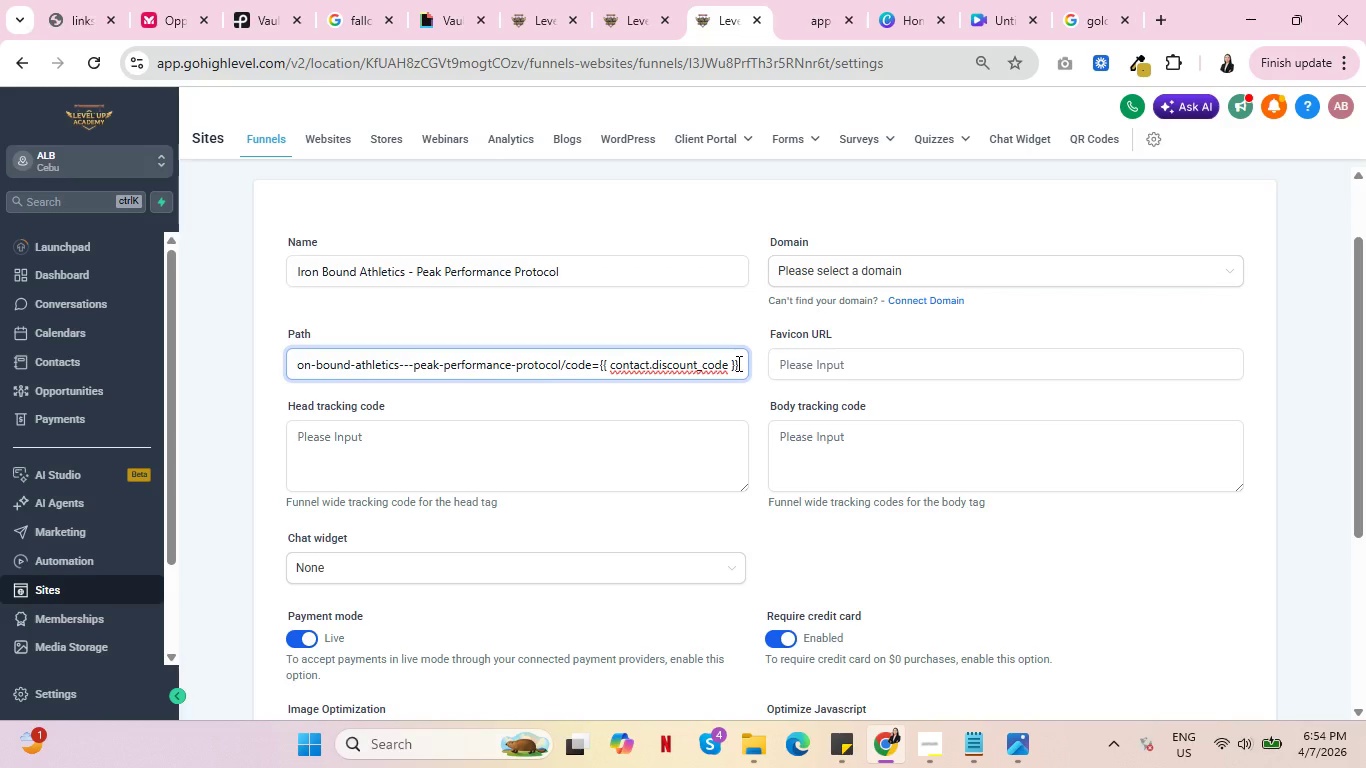 
type(&name=)
 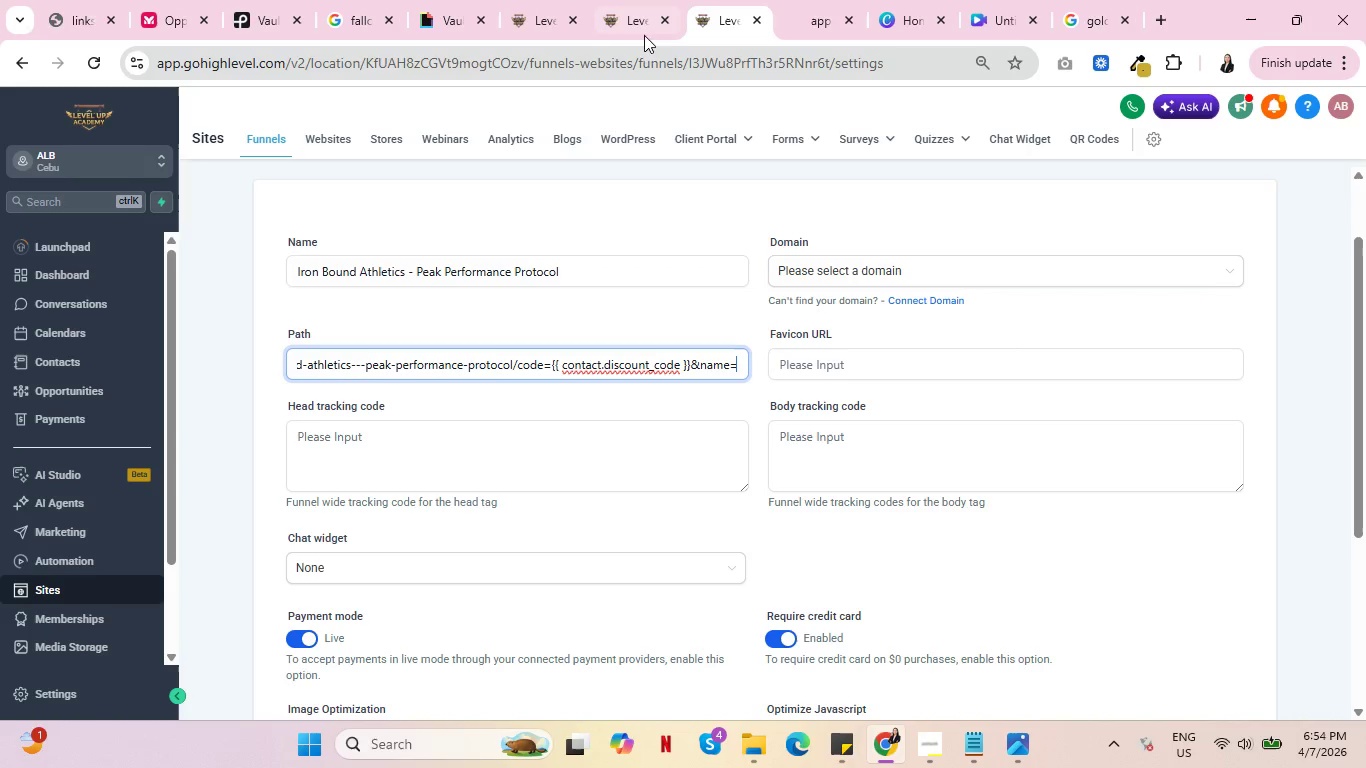 
left_click([637, 19])
 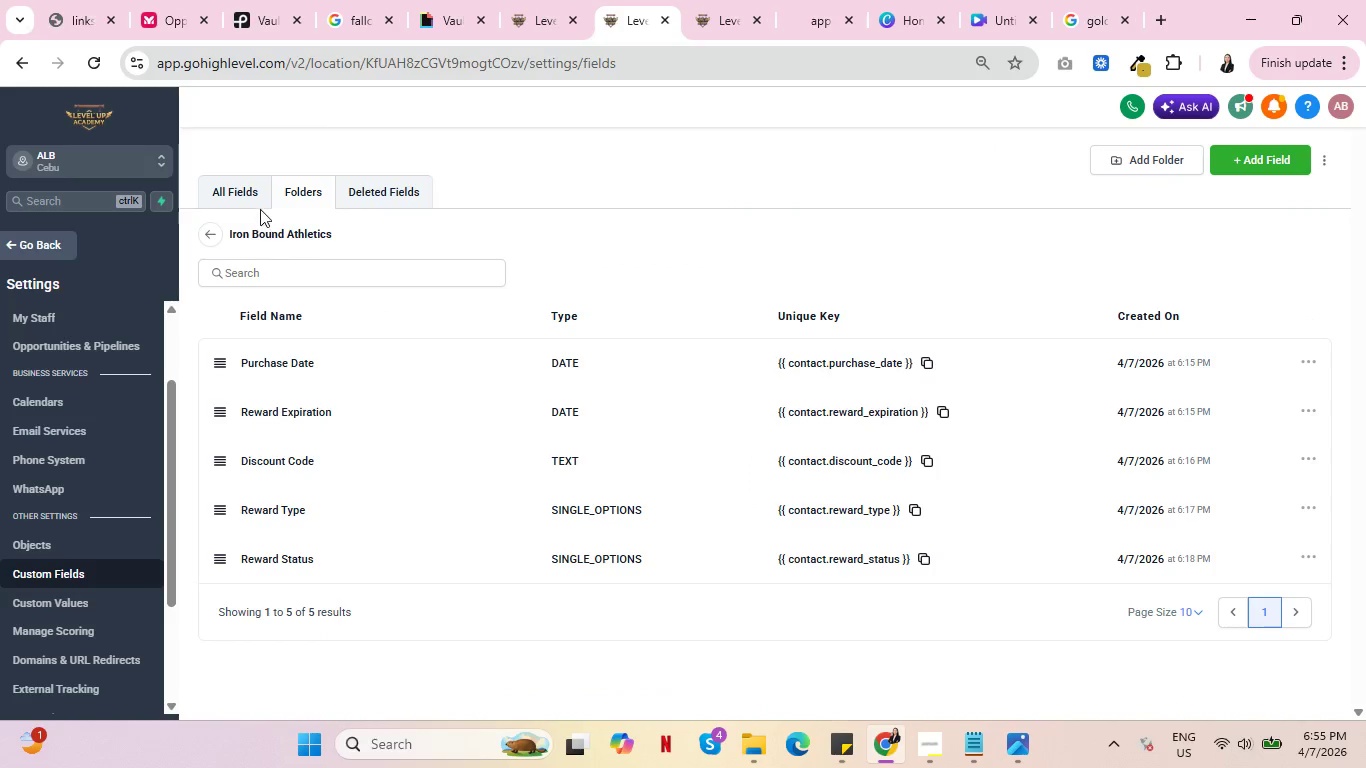 
left_click([223, 232])
 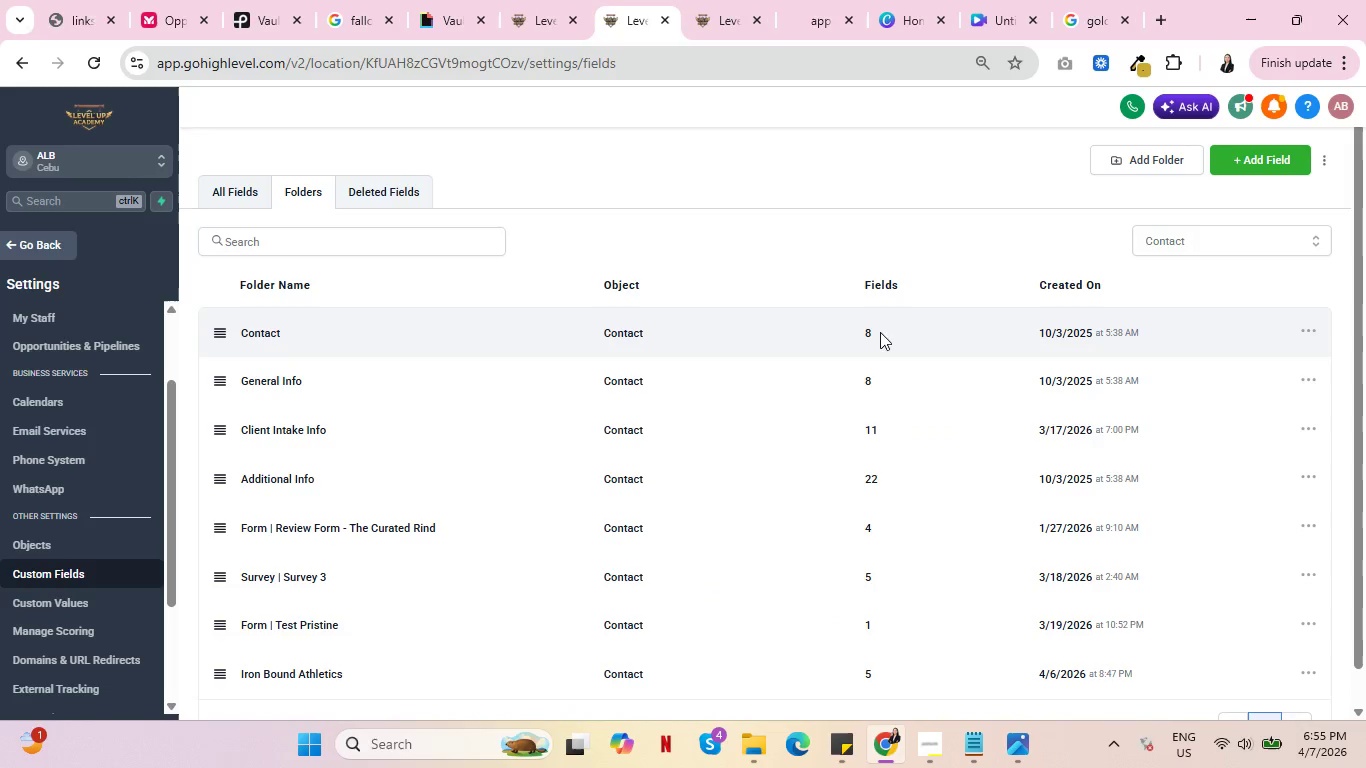 
left_click([246, 335])
 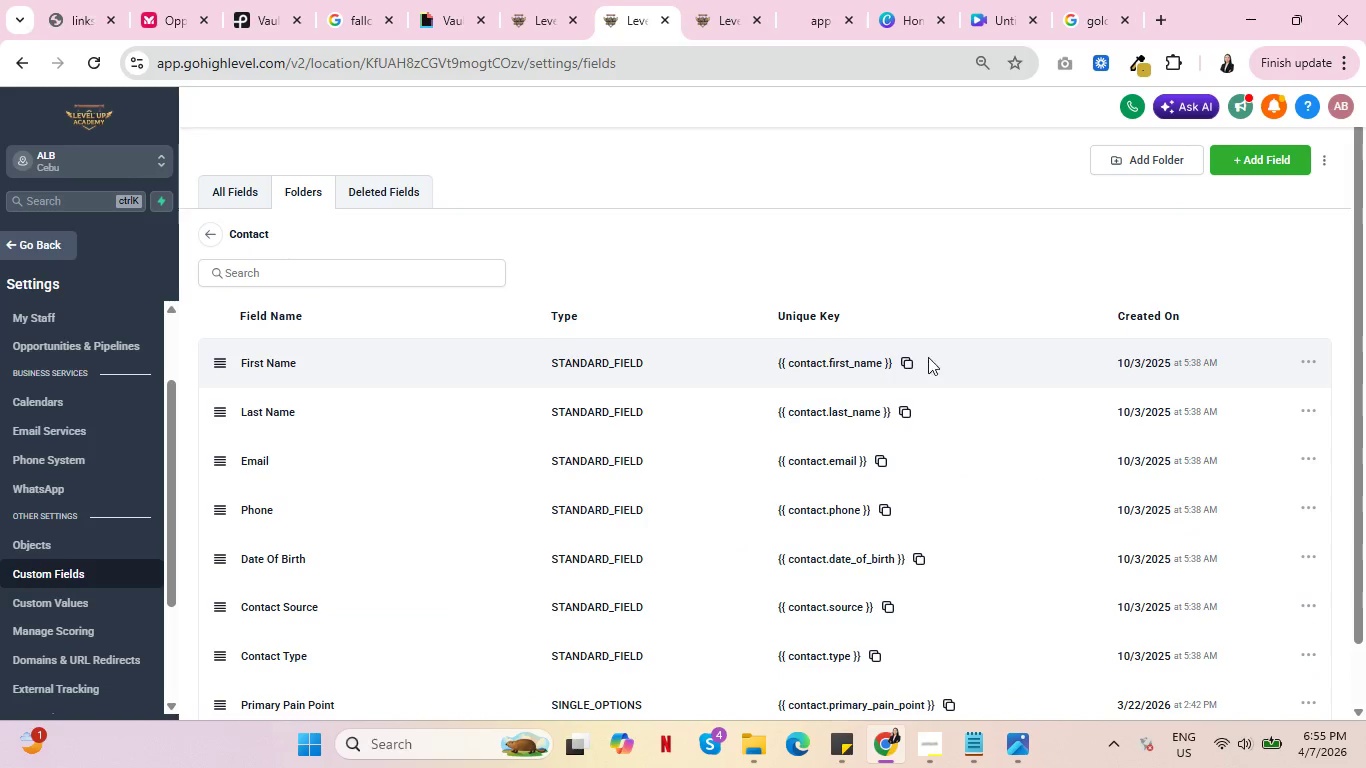 
left_click([910, 358])
 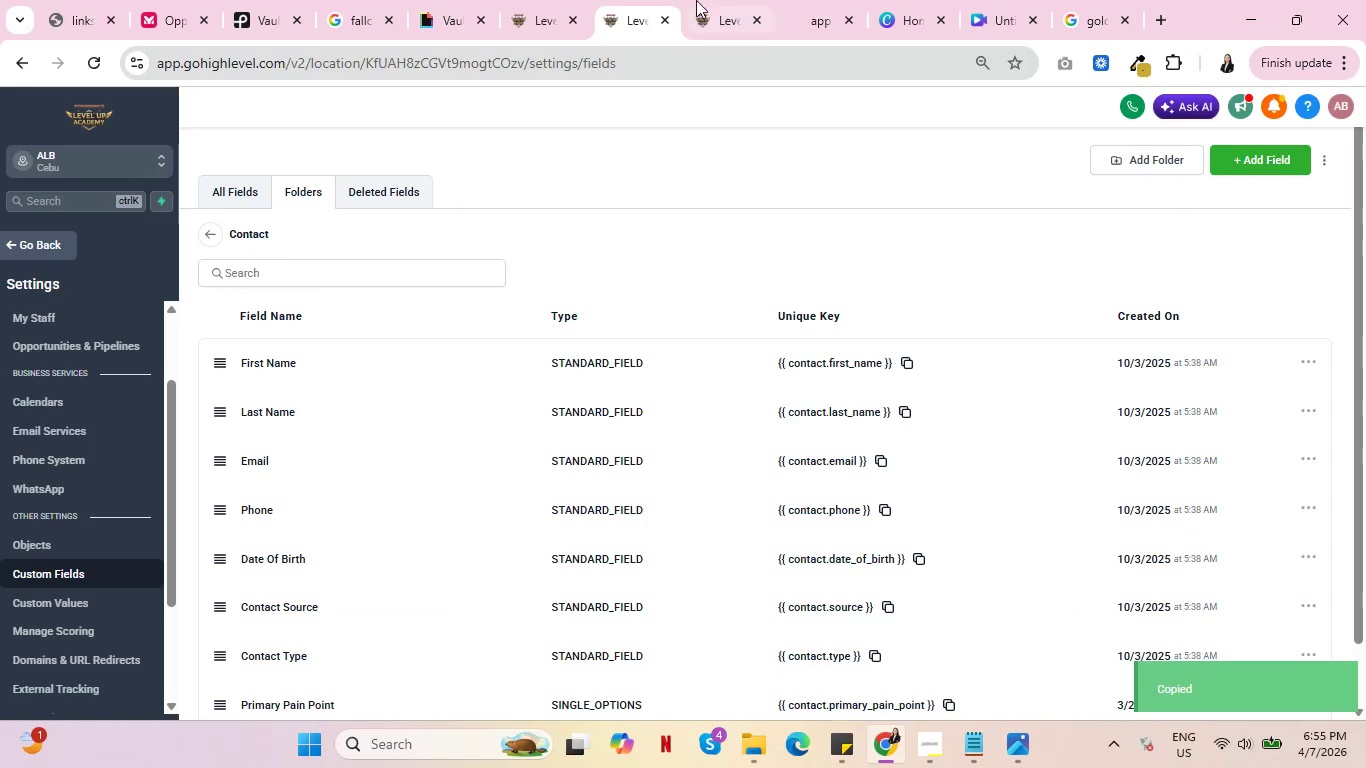 
left_click([697, 0])
 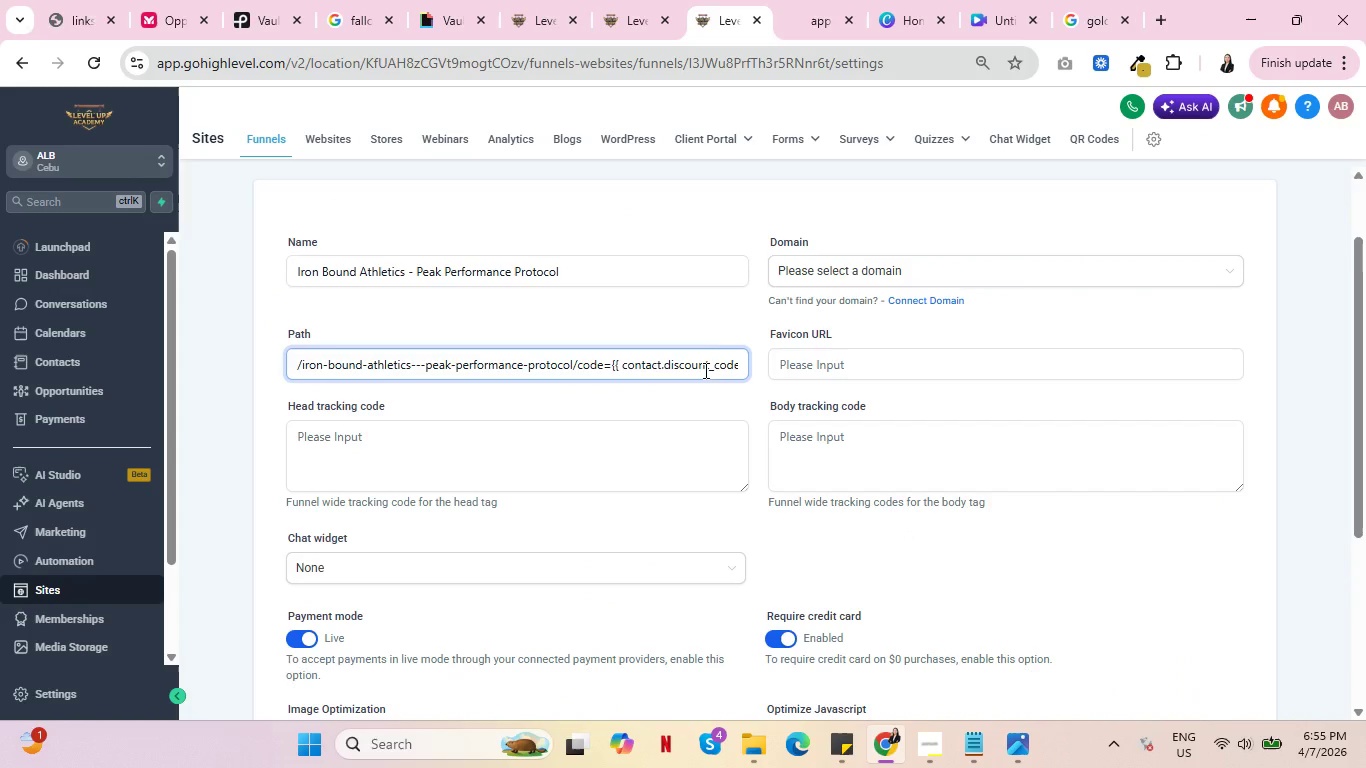 
left_click_drag(start_coordinate=[704, 370], to_coordinate=[745, 368])
 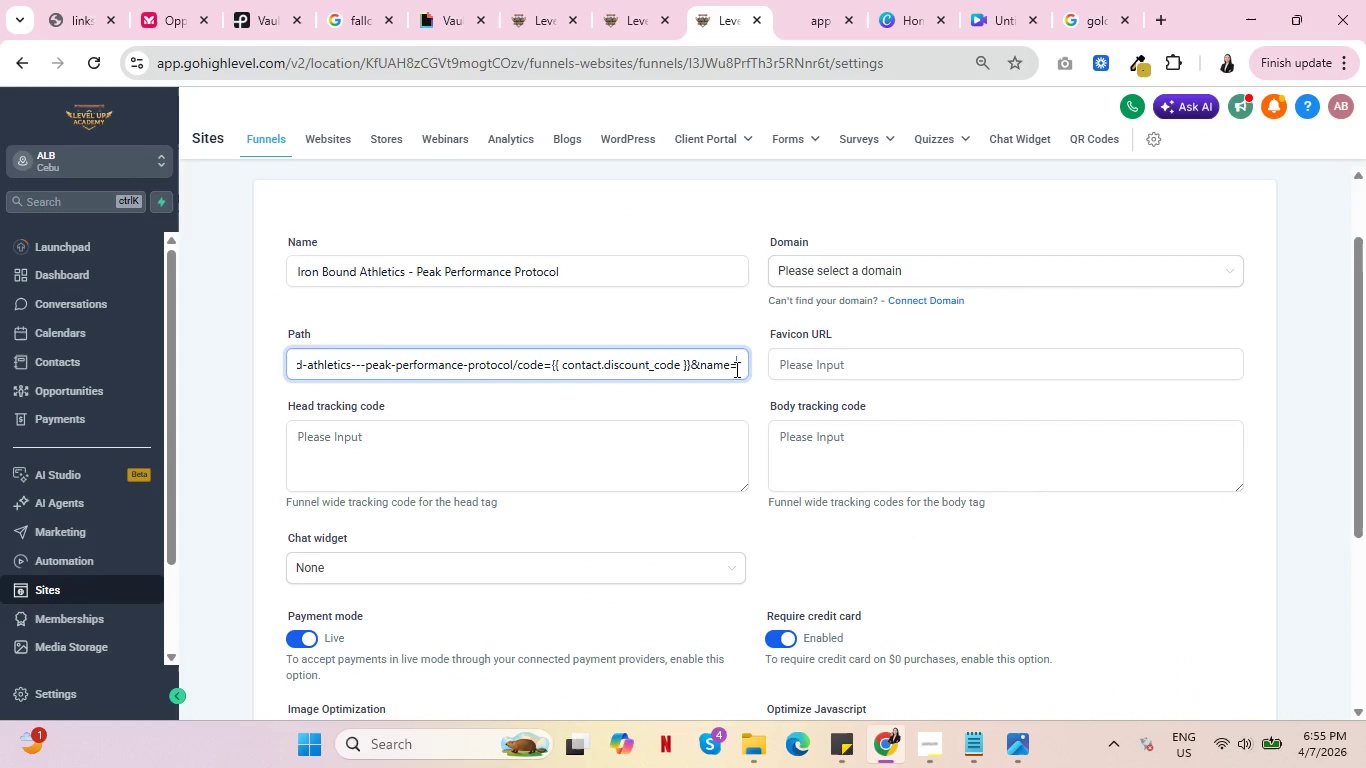 
left_click([735, 369])
 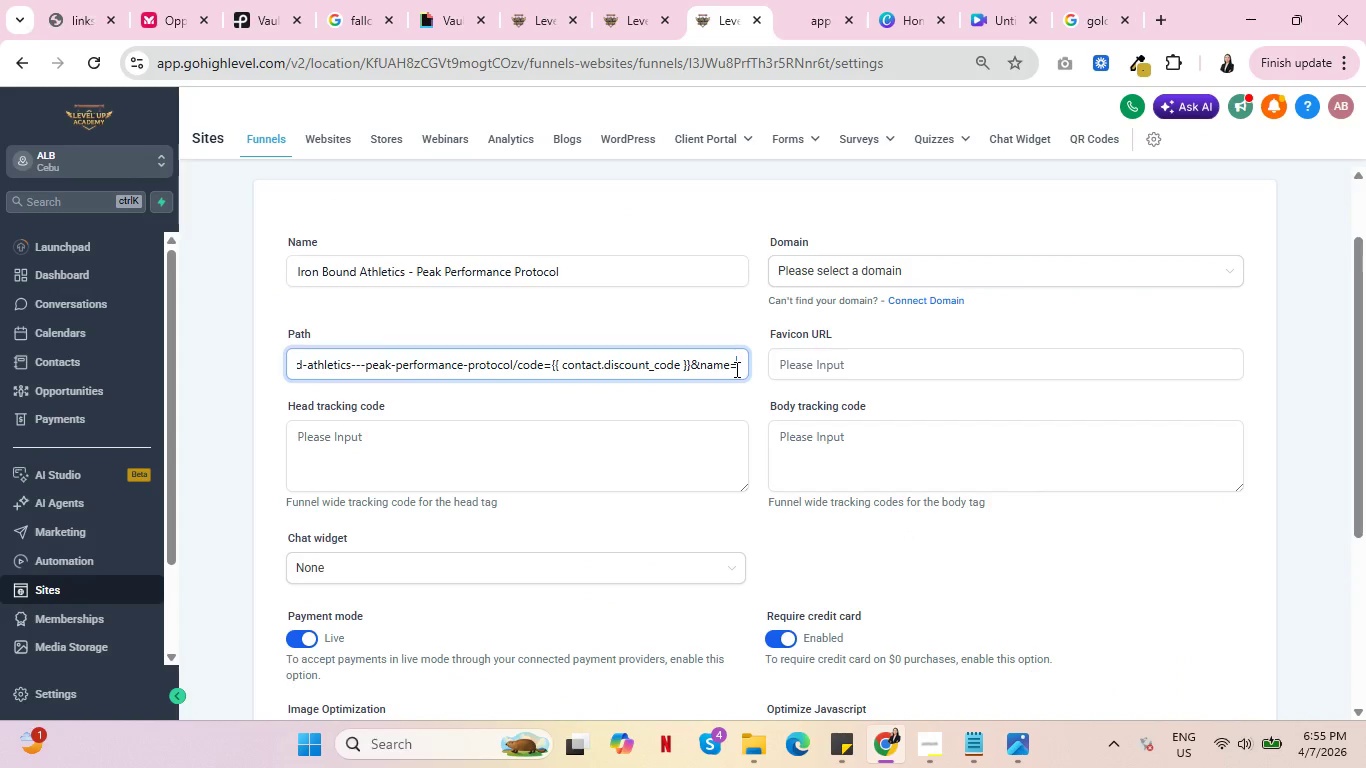 
key(Control+V)
 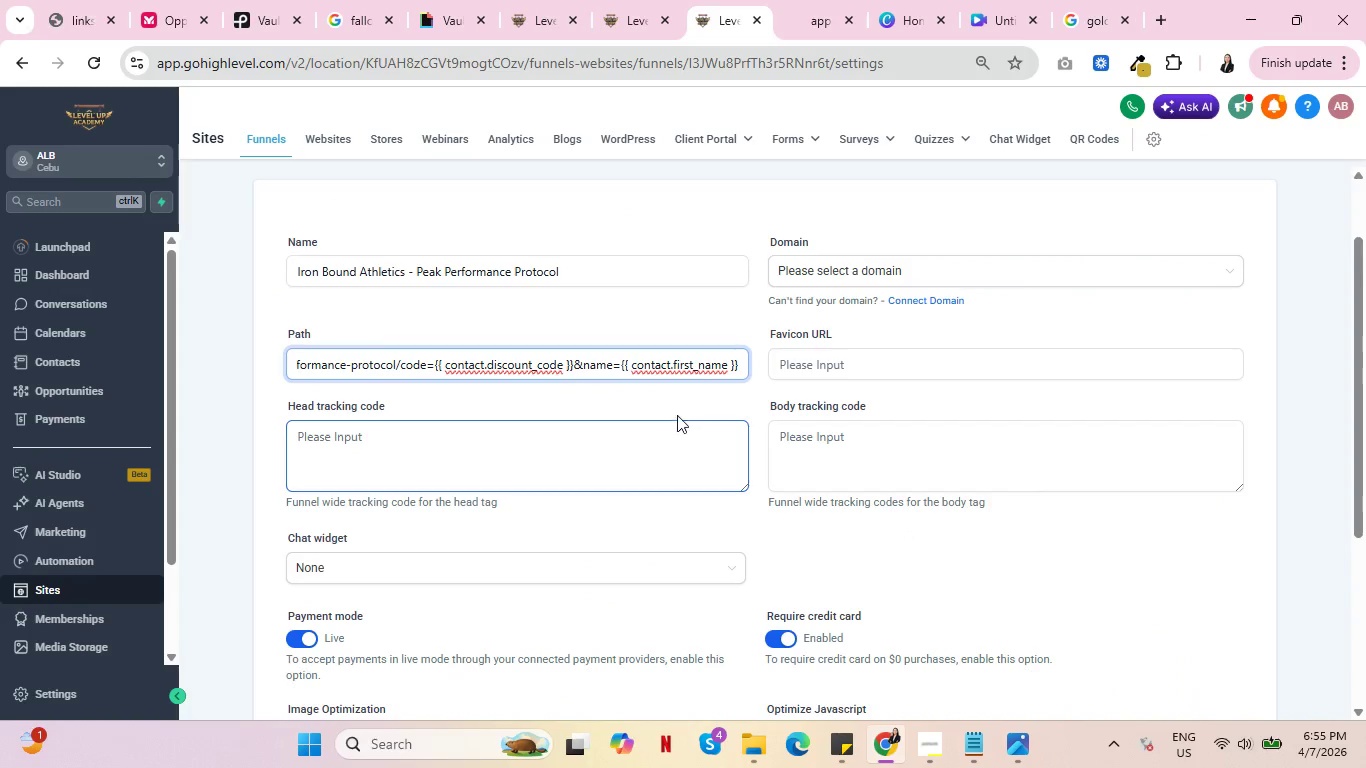 
left_click([674, 395])
 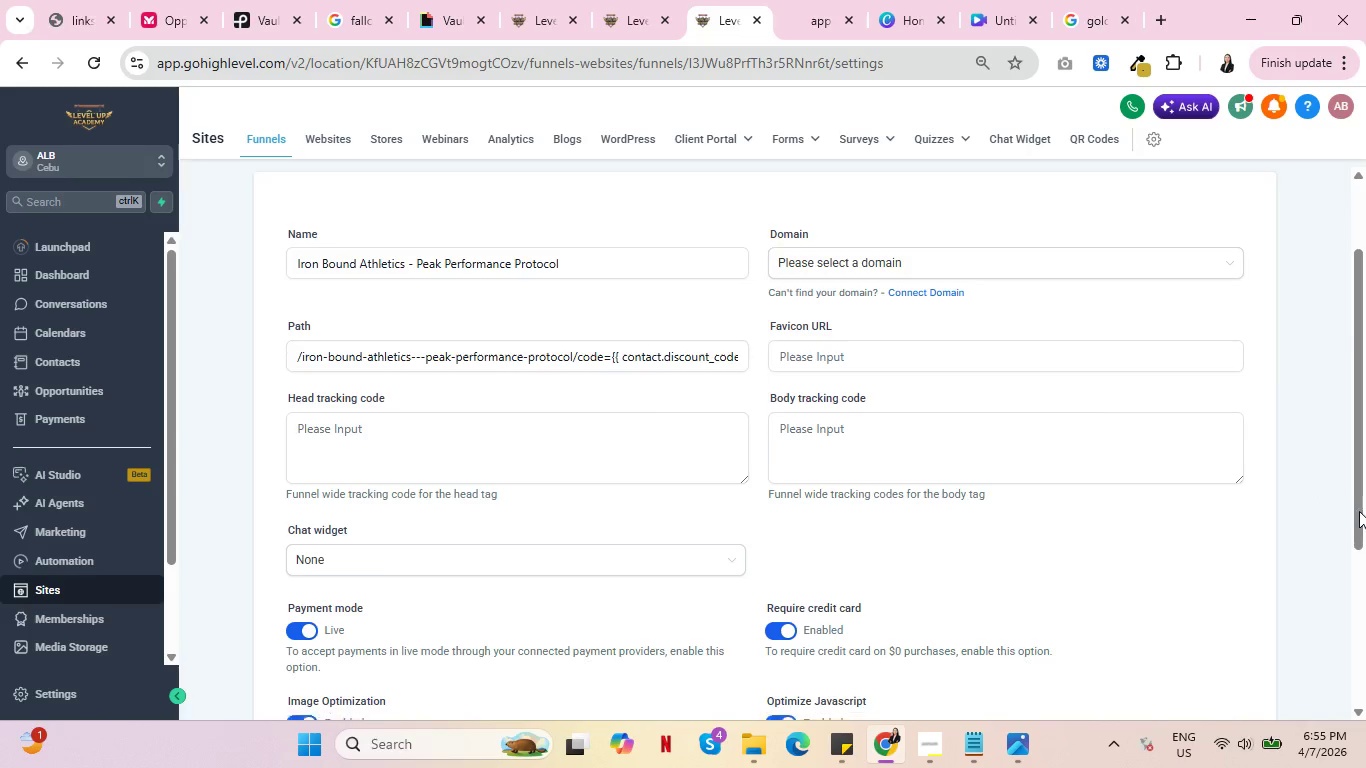 
scroll: coordinate [1361, 514], scroll_direction: down, amount: 7.0
 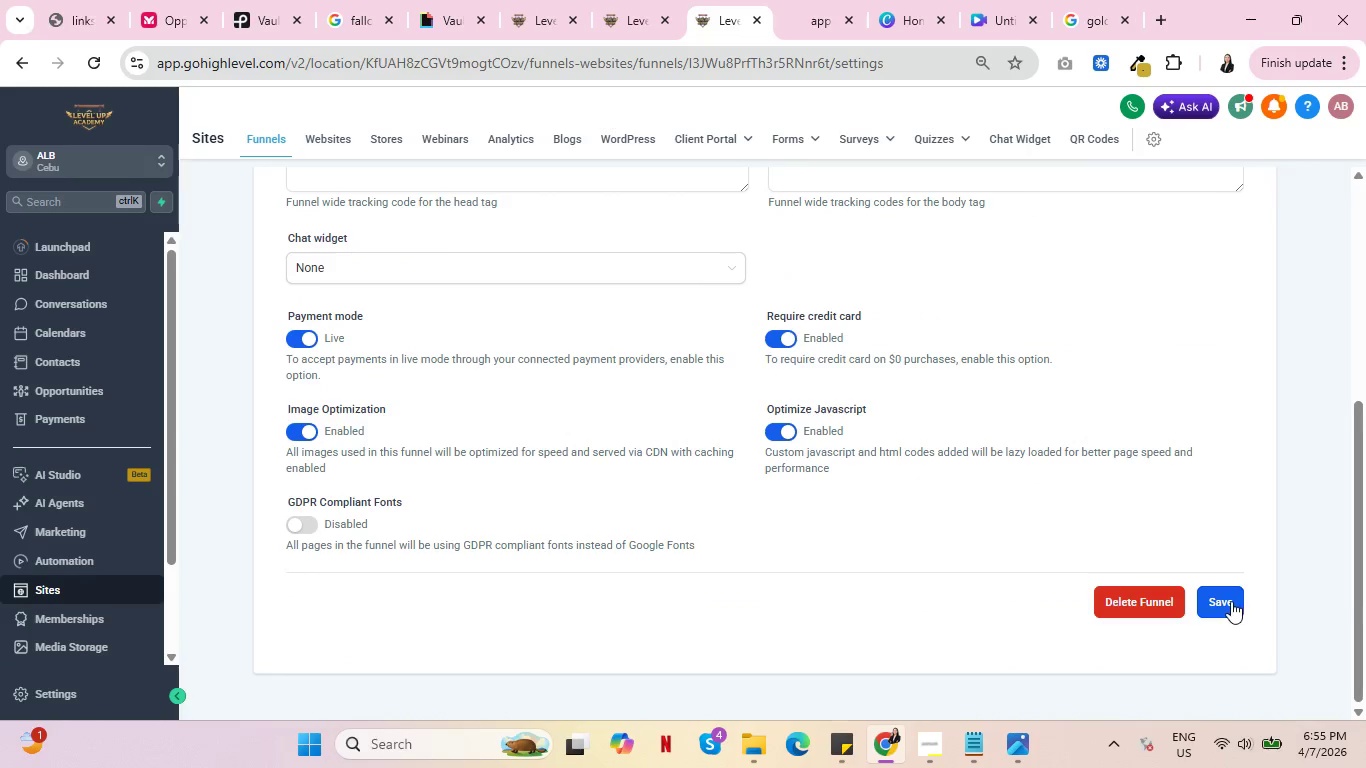 
left_click([1231, 601])
 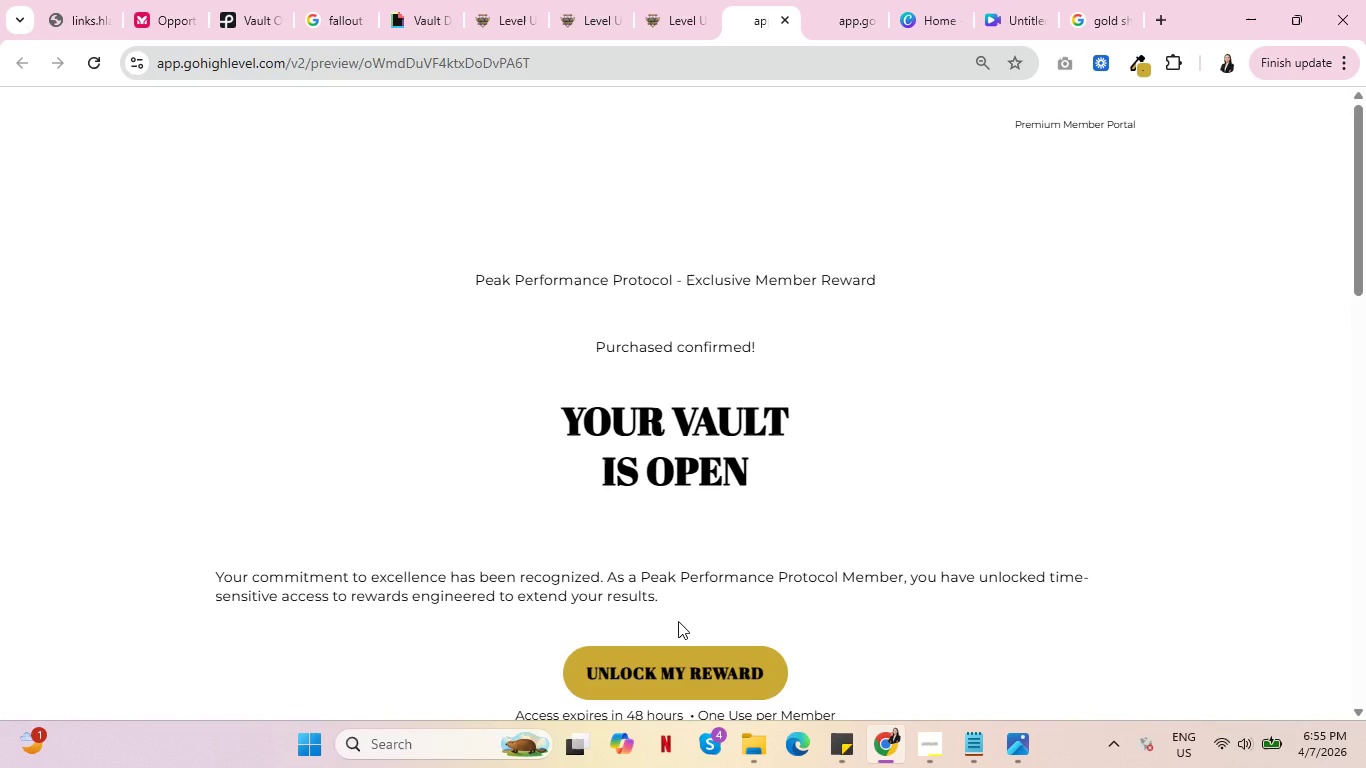 
wait(16.95)
 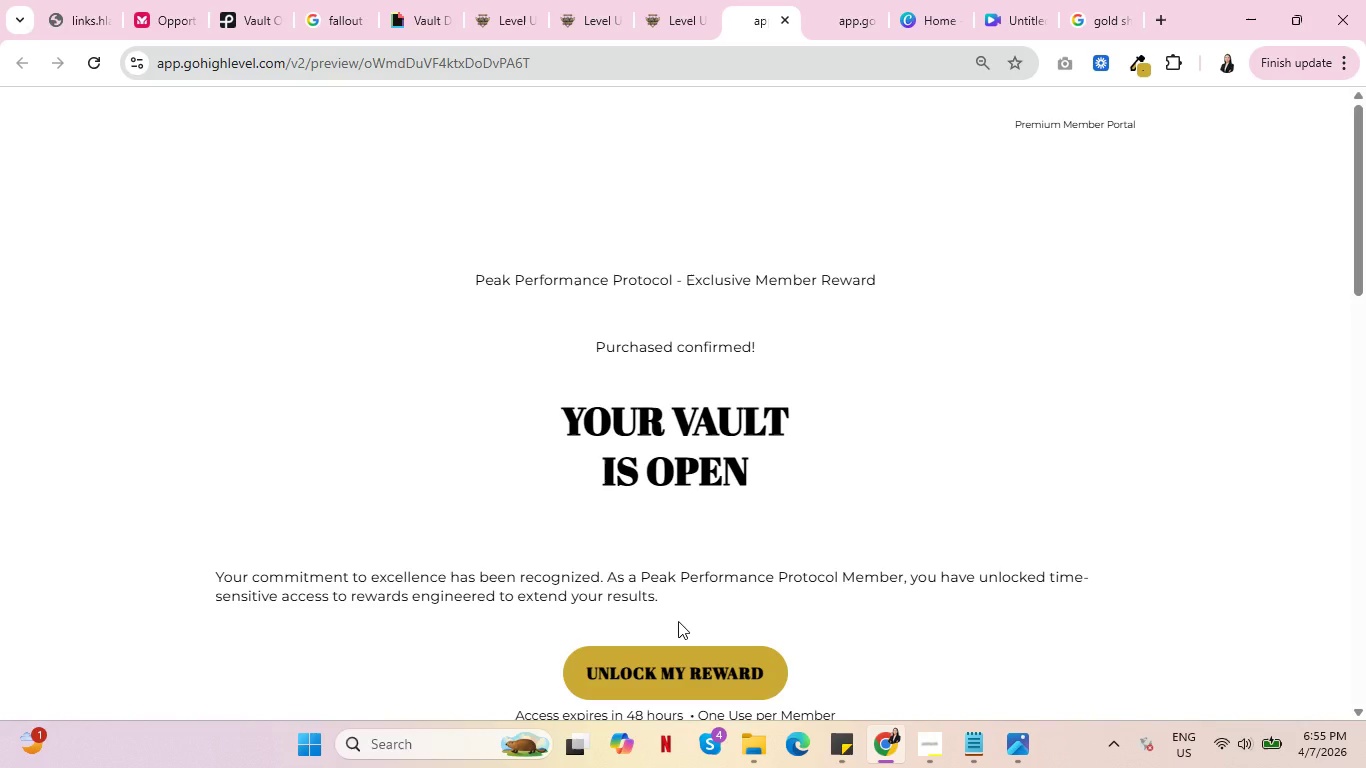 
left_click([676, 22])
 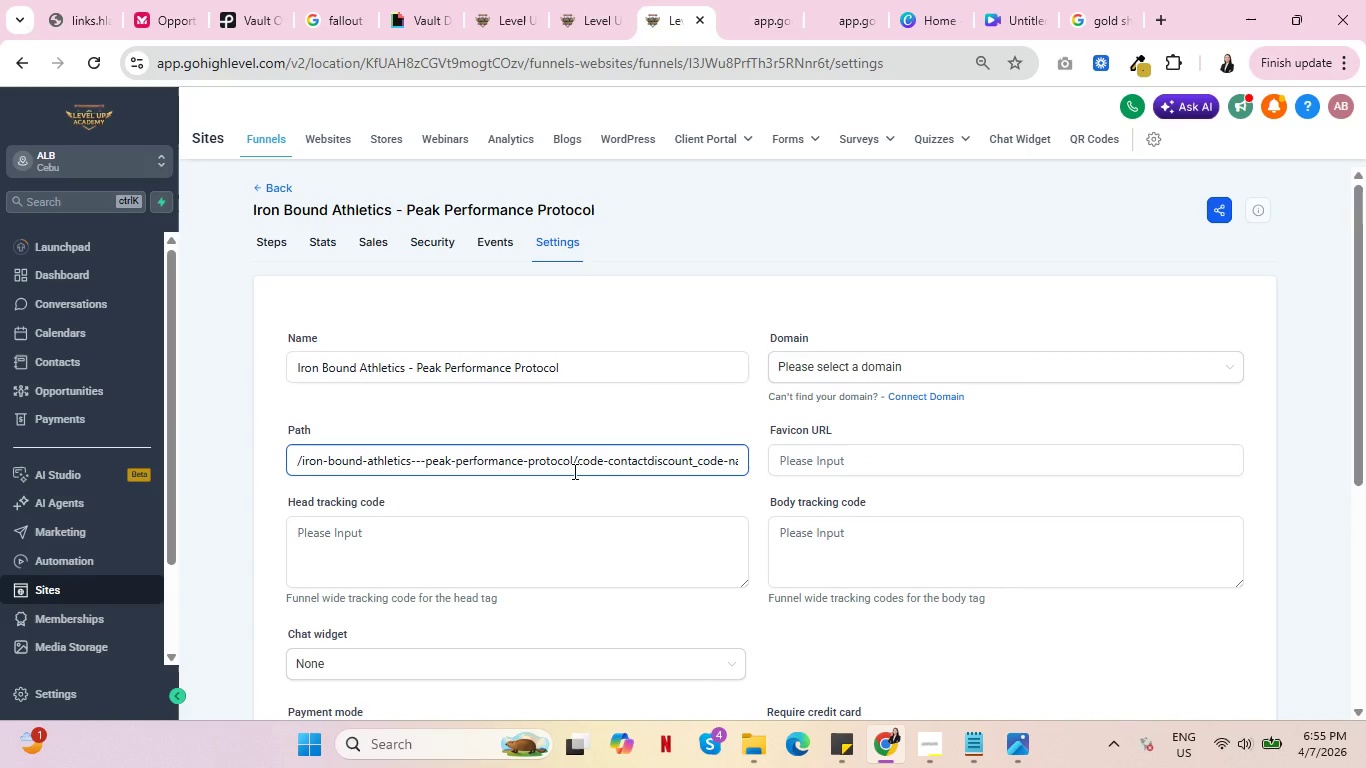 
wait(15.78)
 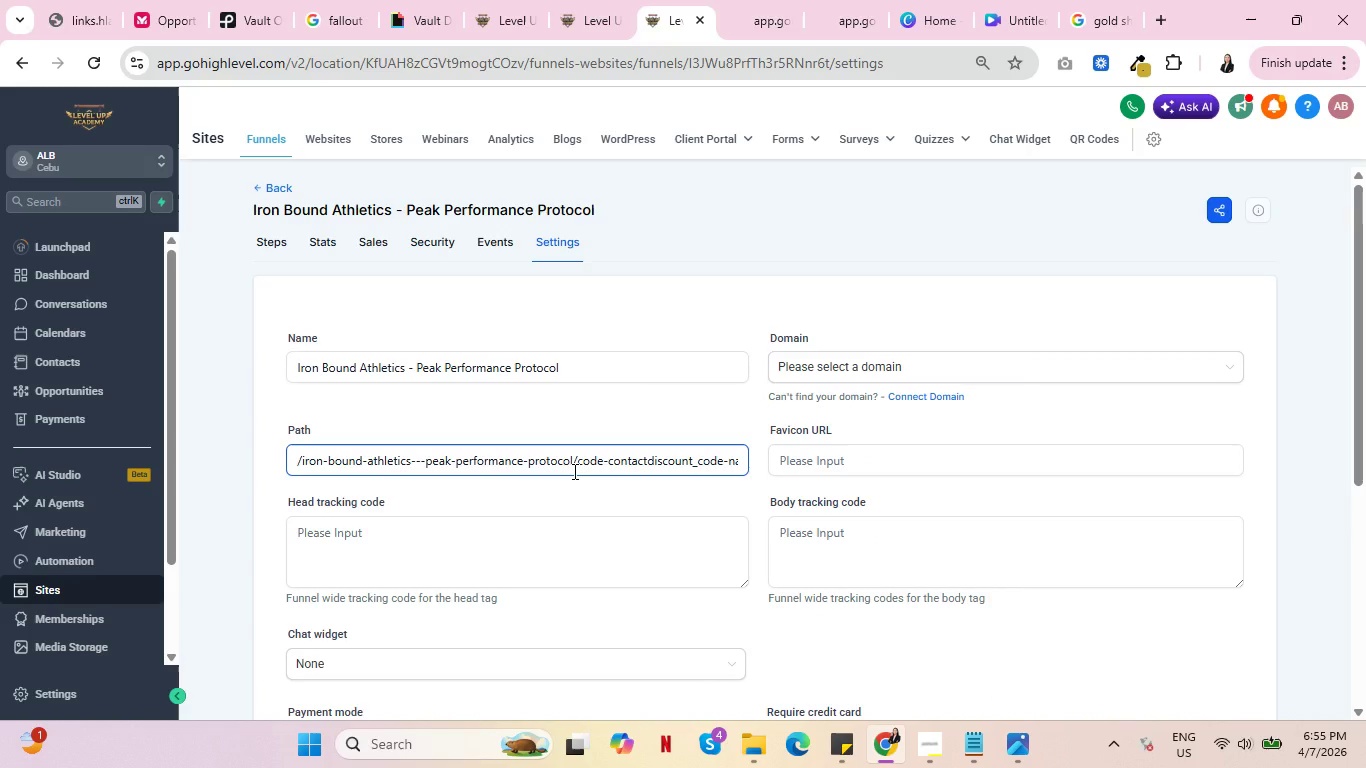 
left_click([574, 459])
 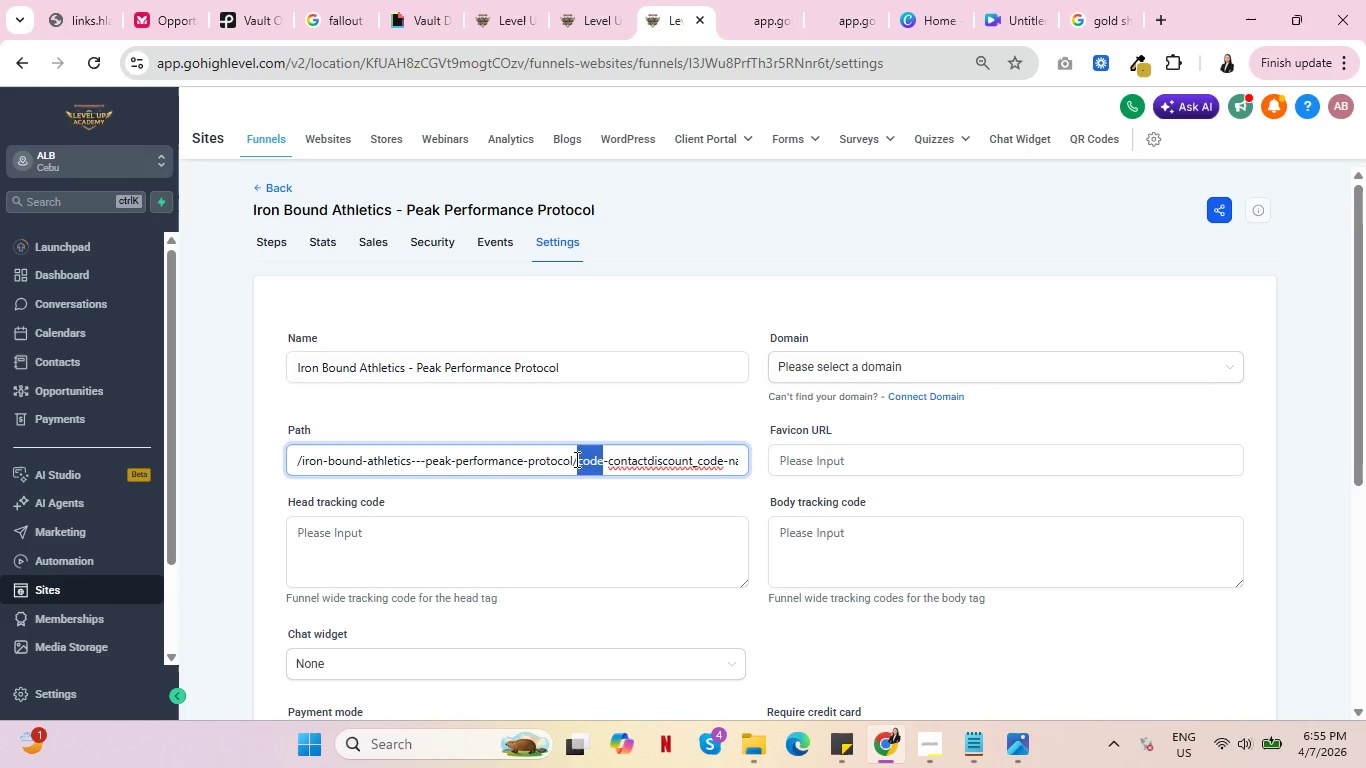 
double_click([575, 459])
 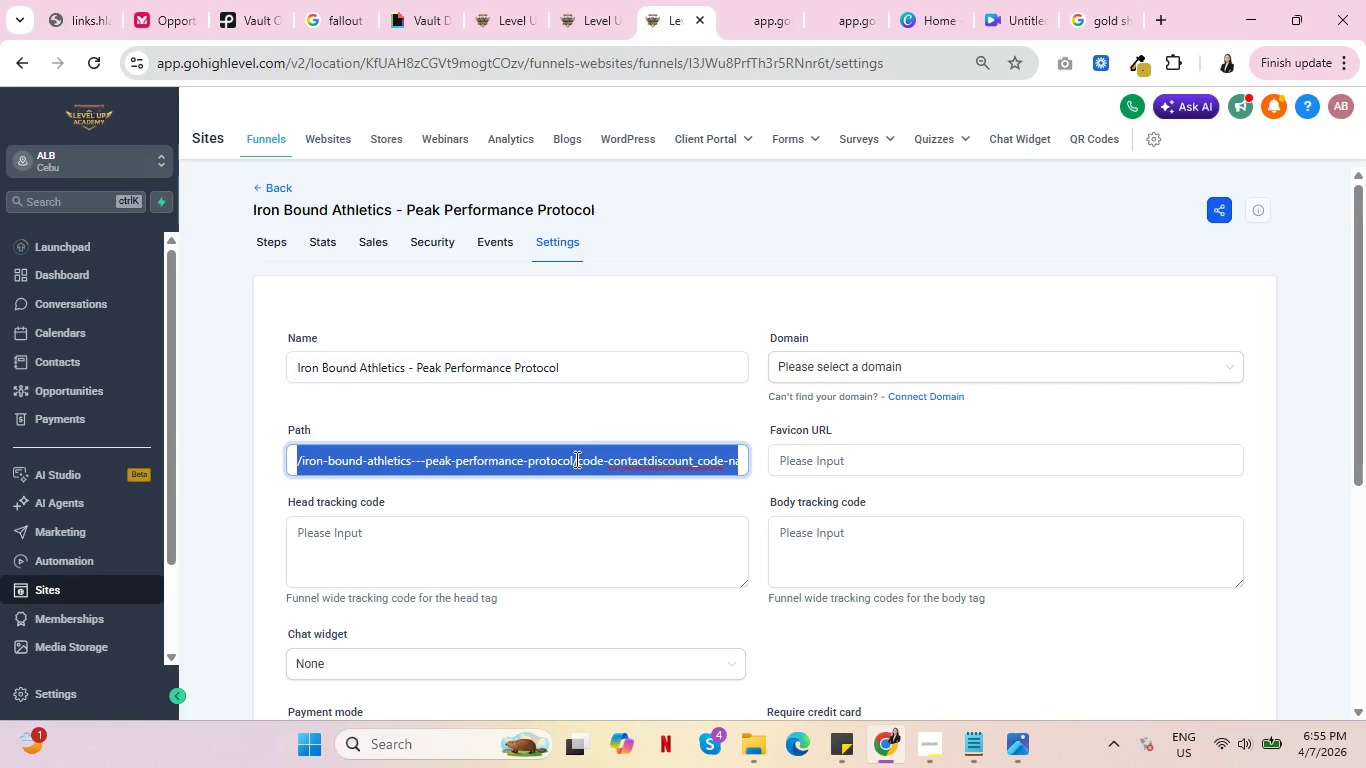 
triple_click([575, 459])
 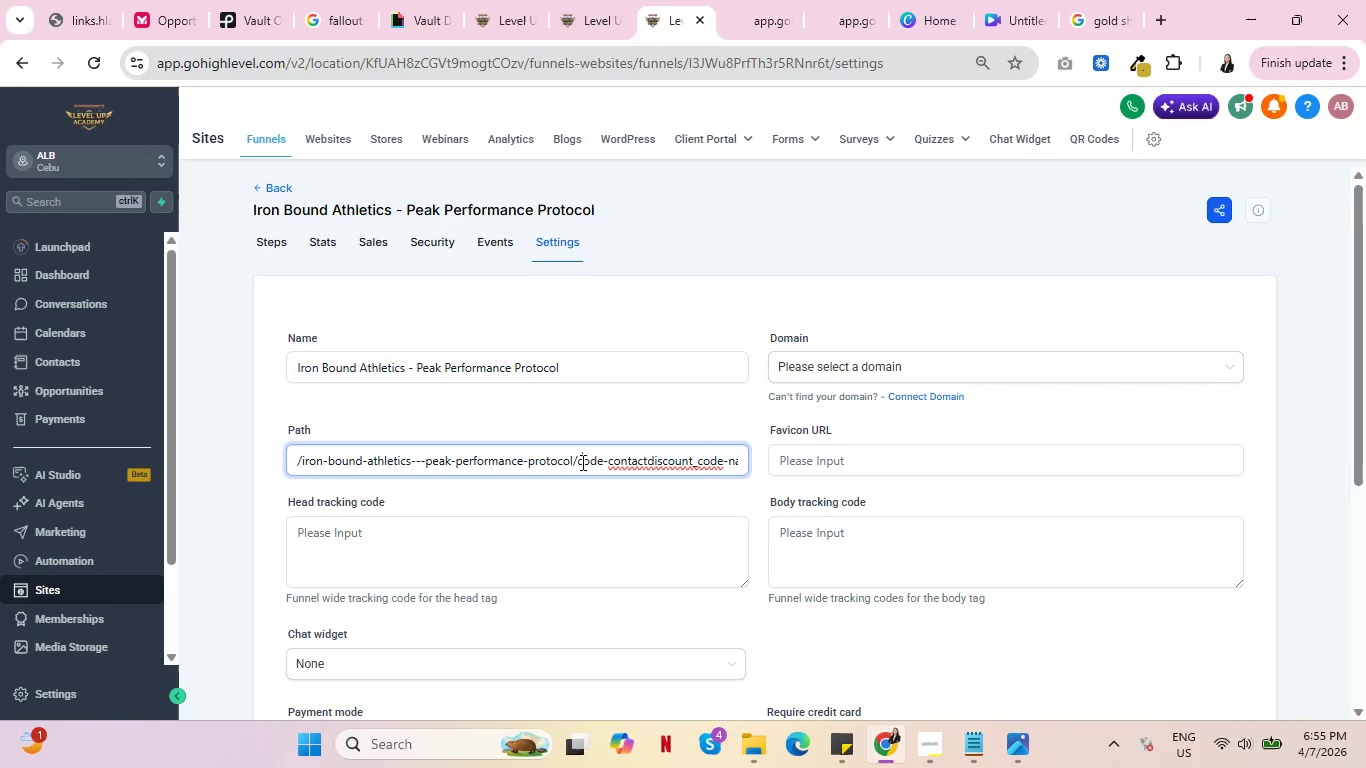 
triple_click([581, 462])
 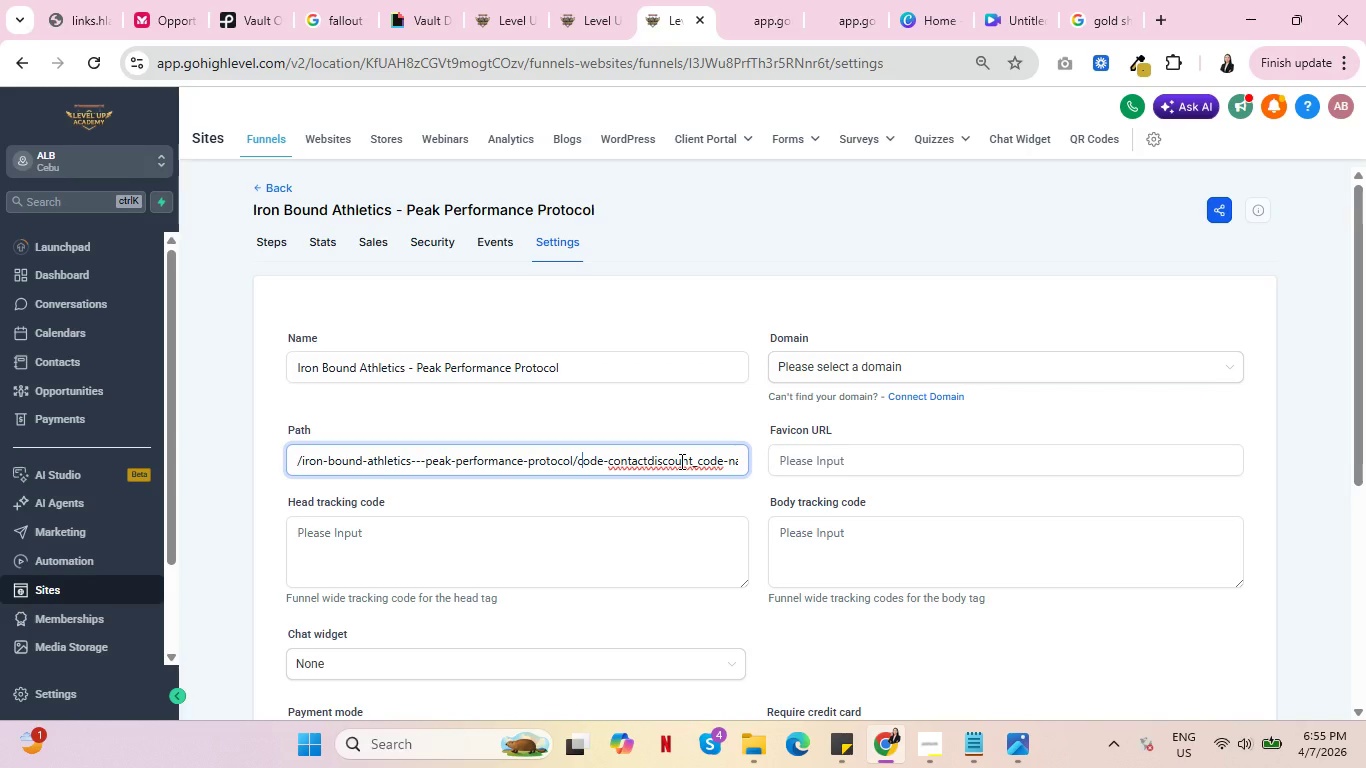 
wait(7.31)
 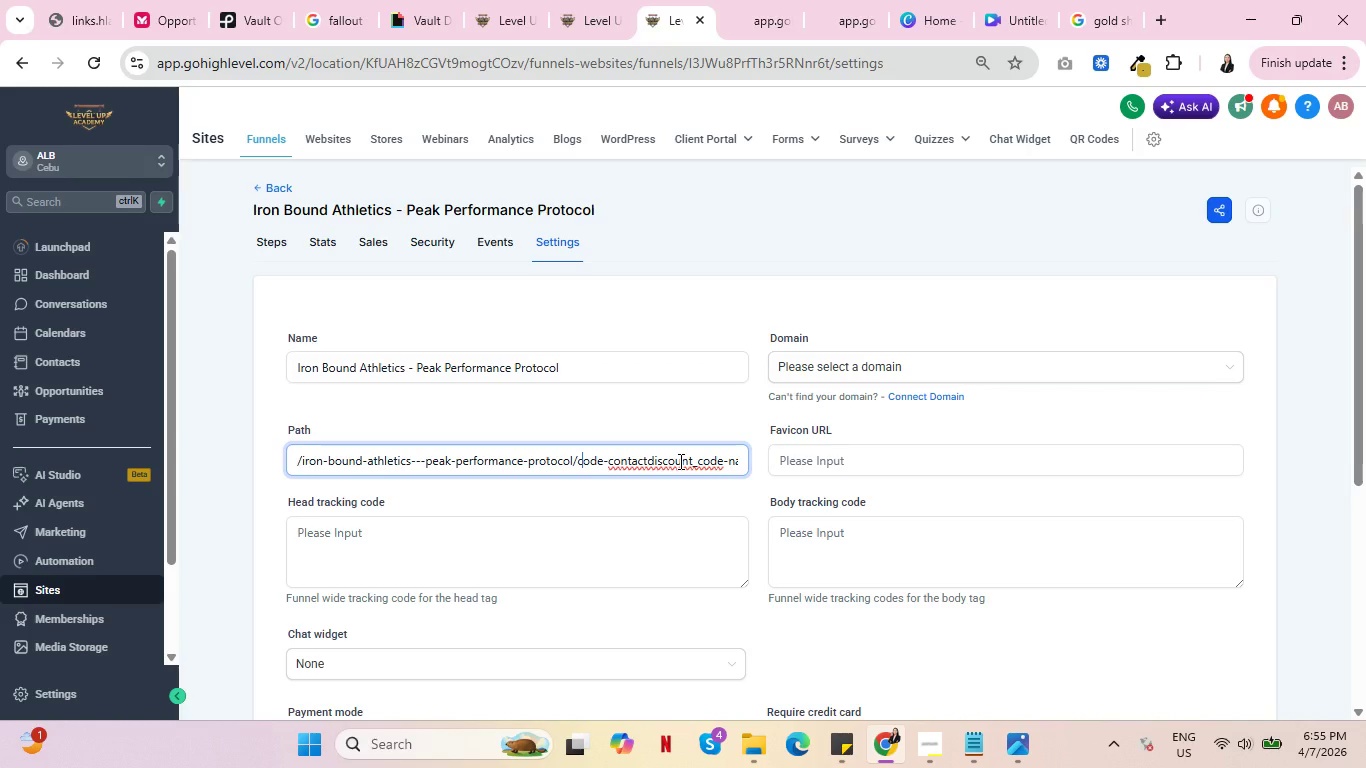 
left_click_drag(start_coordinate=[680, 461], to_coordinate=[742, 462])
 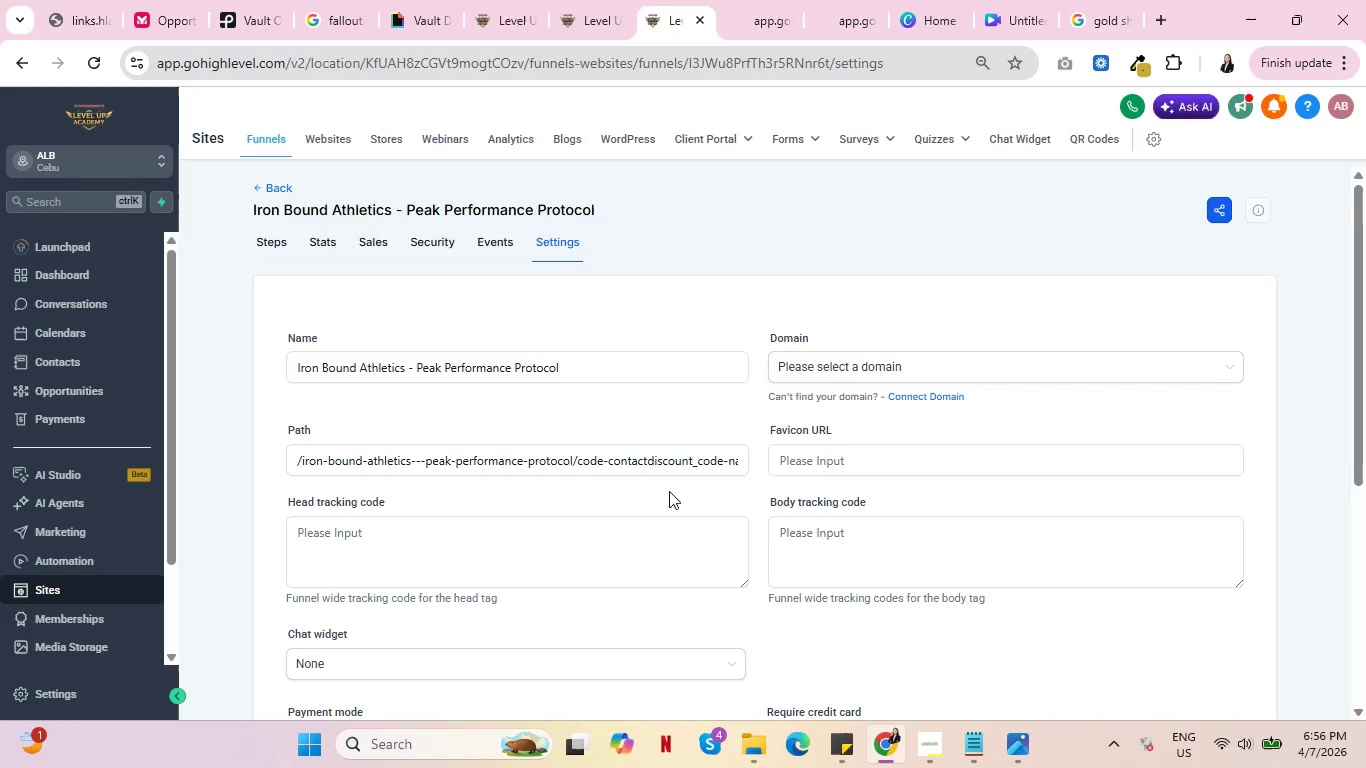 
wait(7.97)
 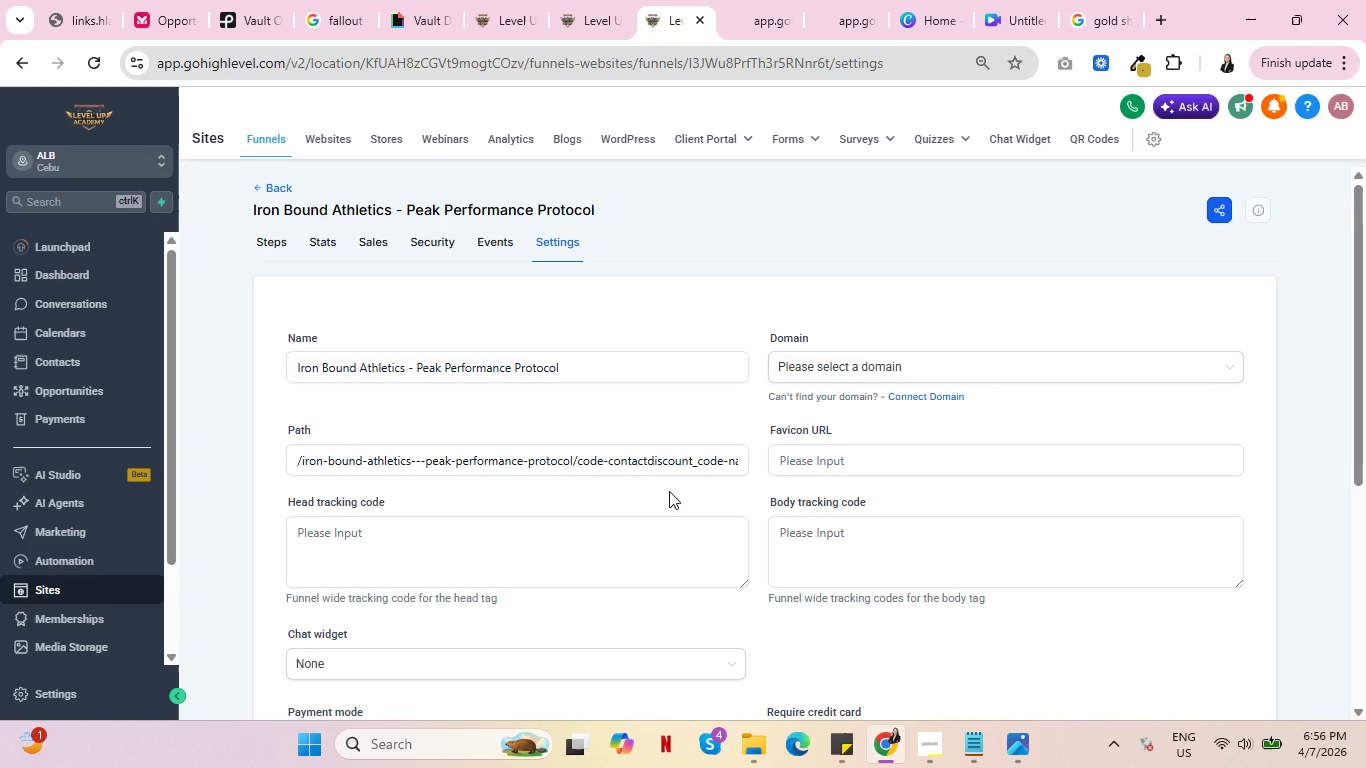 
left_click([599, 0])
 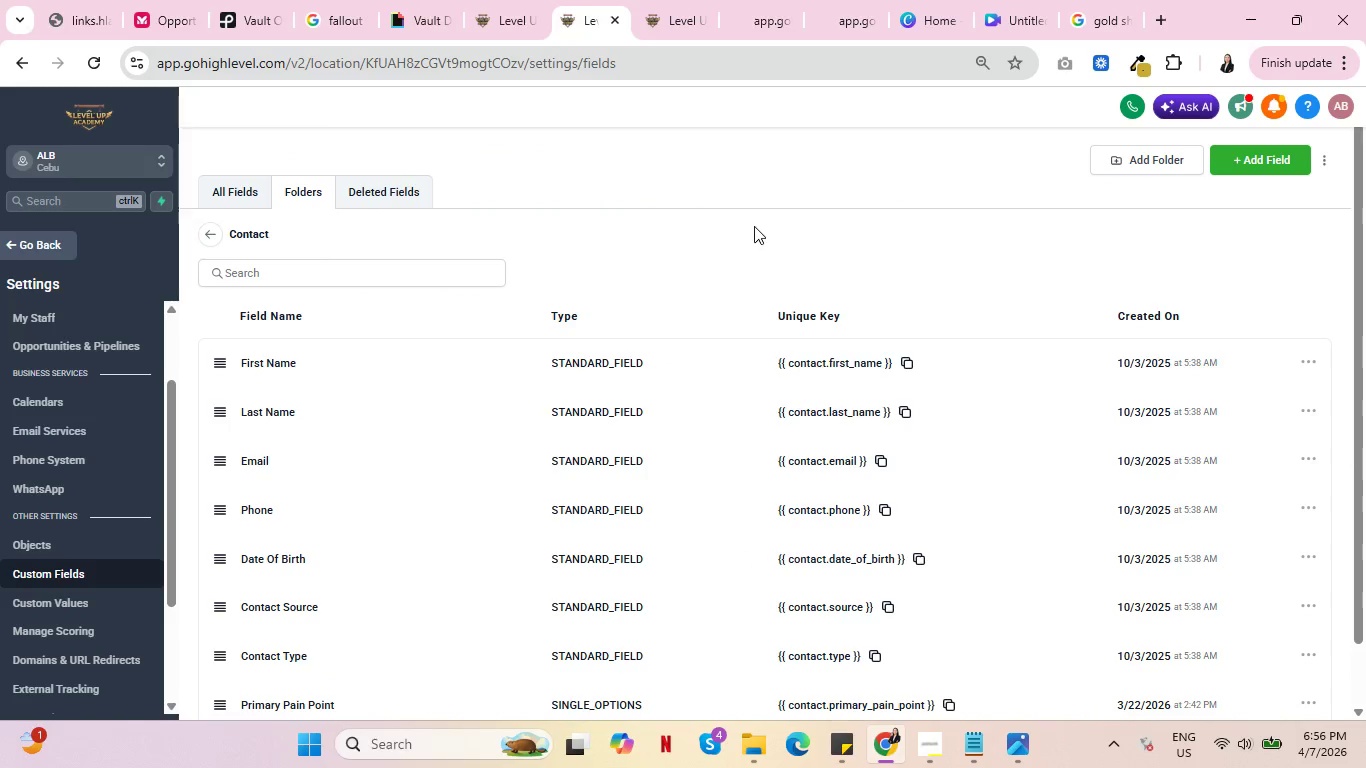 
left_click([676, 7])
 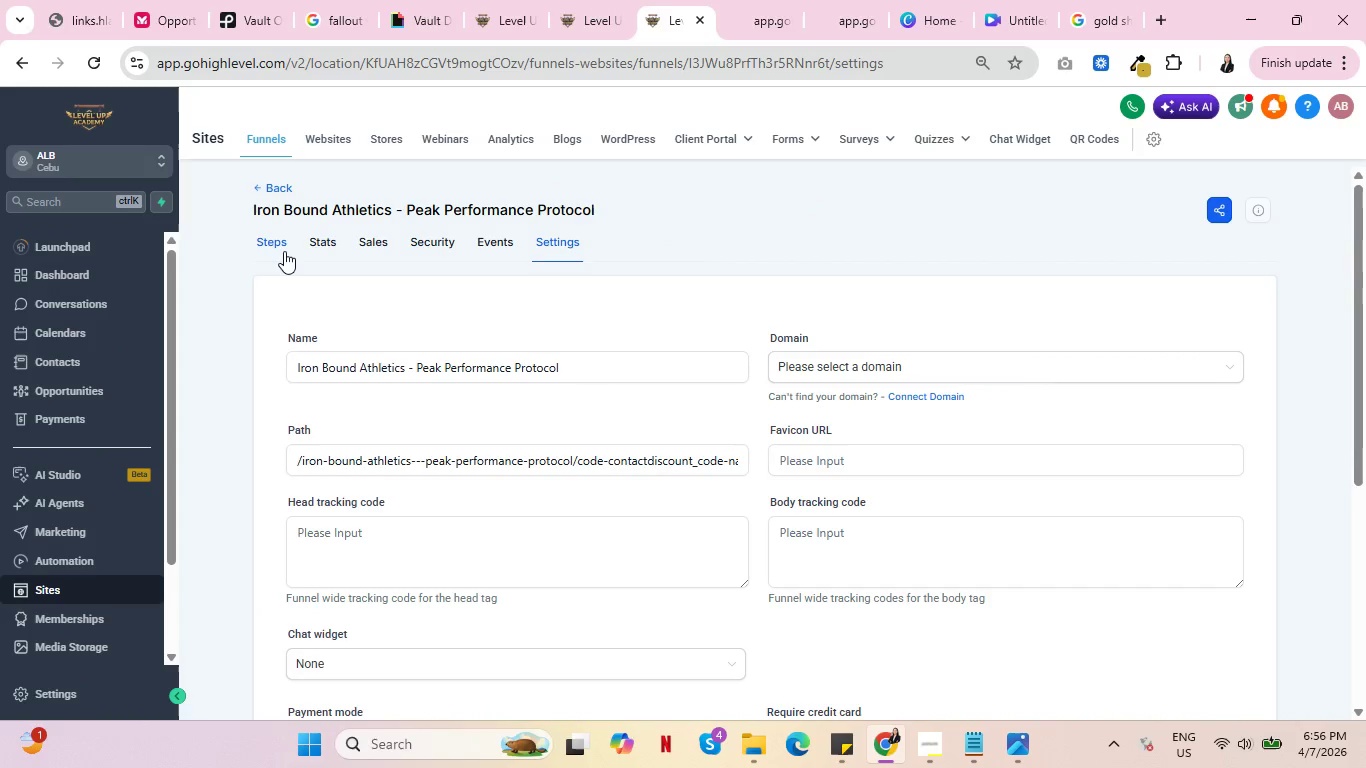 
left_click([279, 244])
 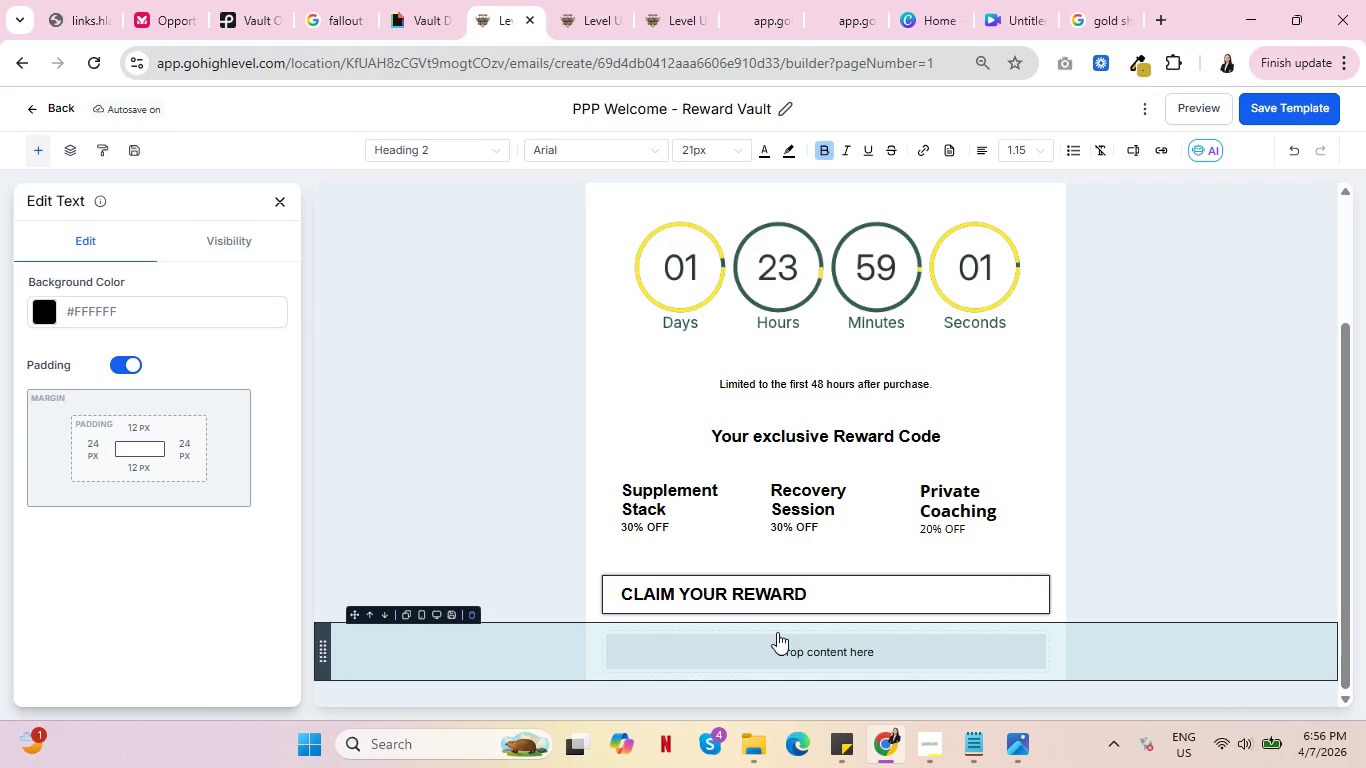 
wait(19.91)
 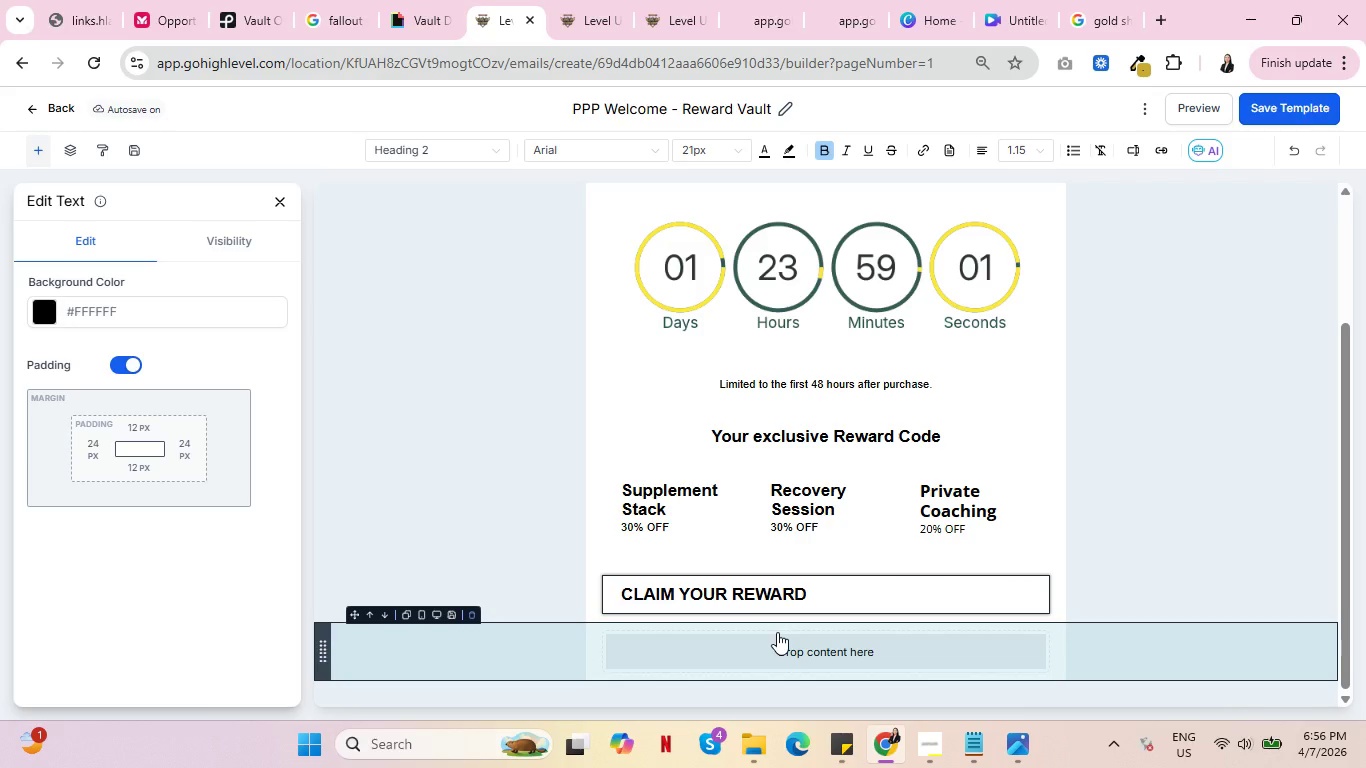 
key(Control+ControlLeft)
 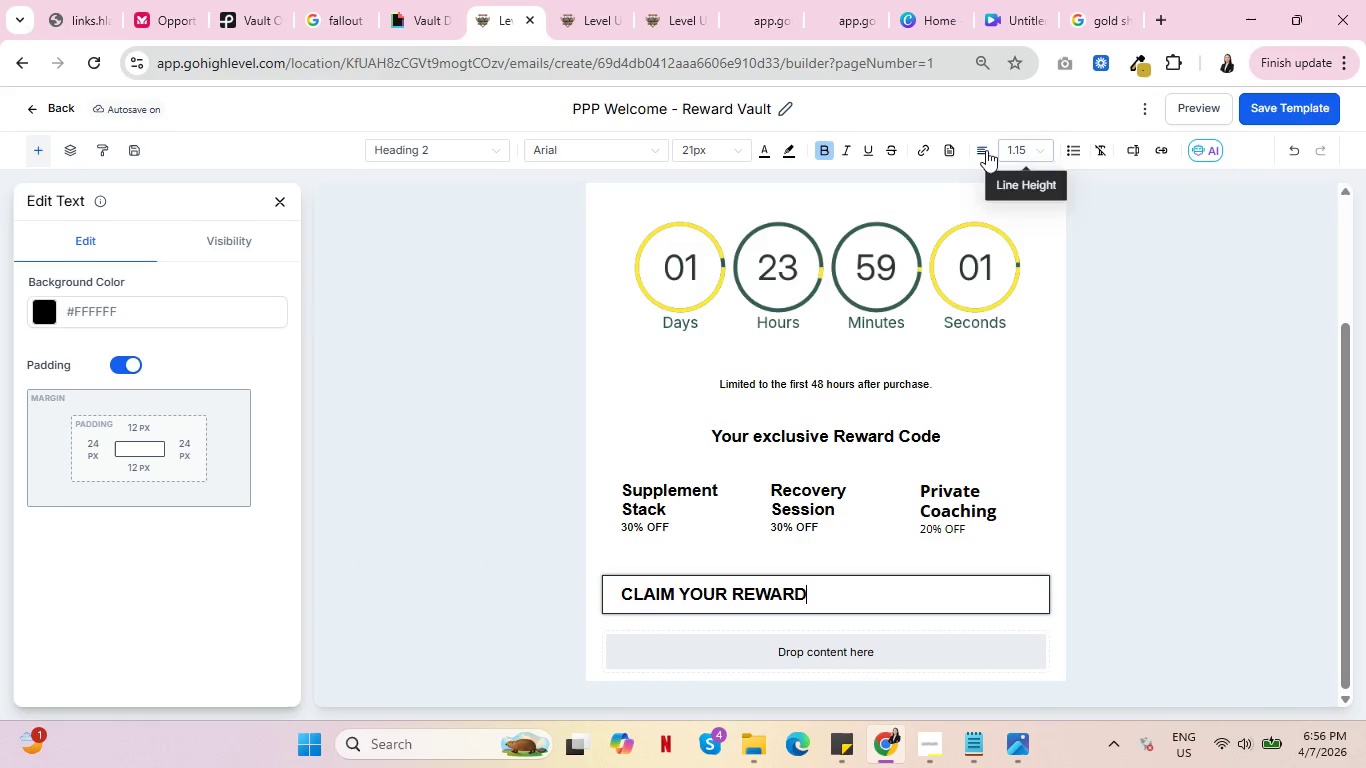 
double_click([970, 181])
 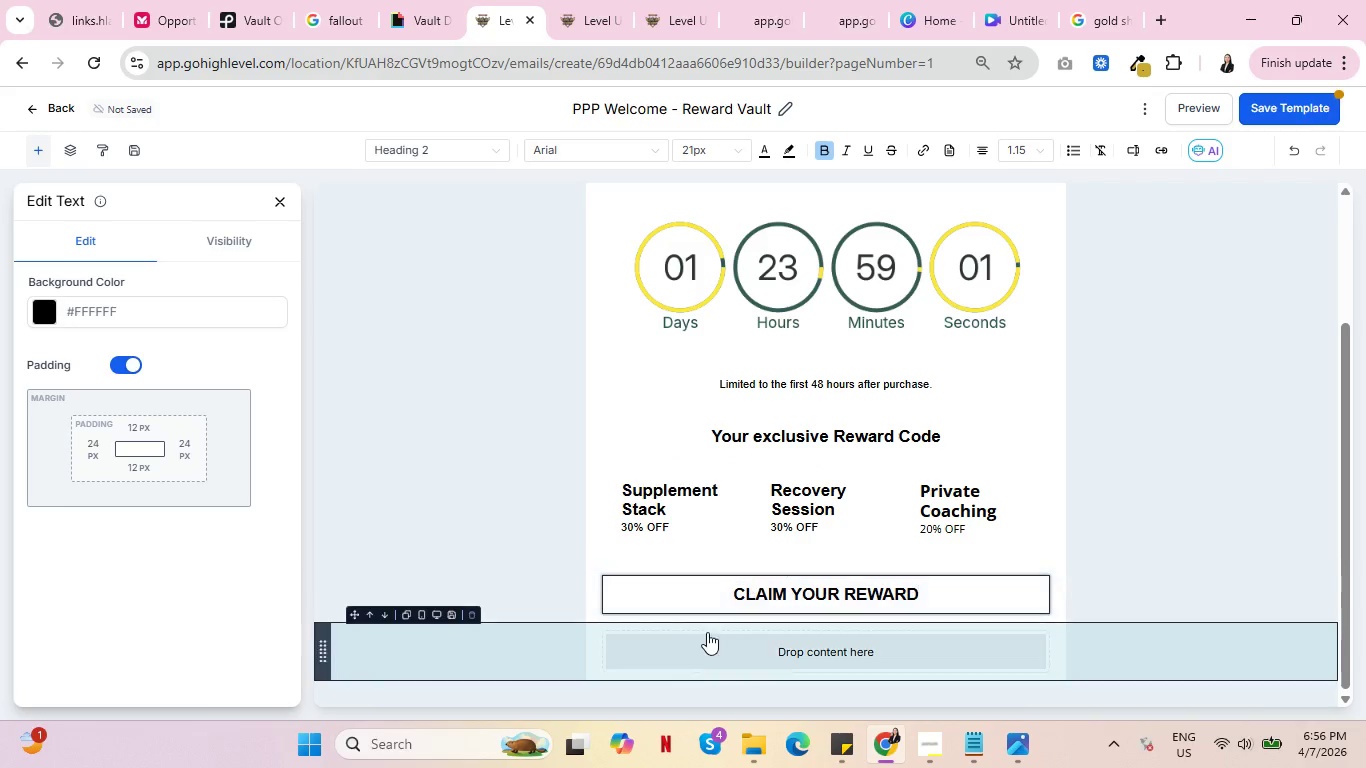 
left_click([704, 637])
 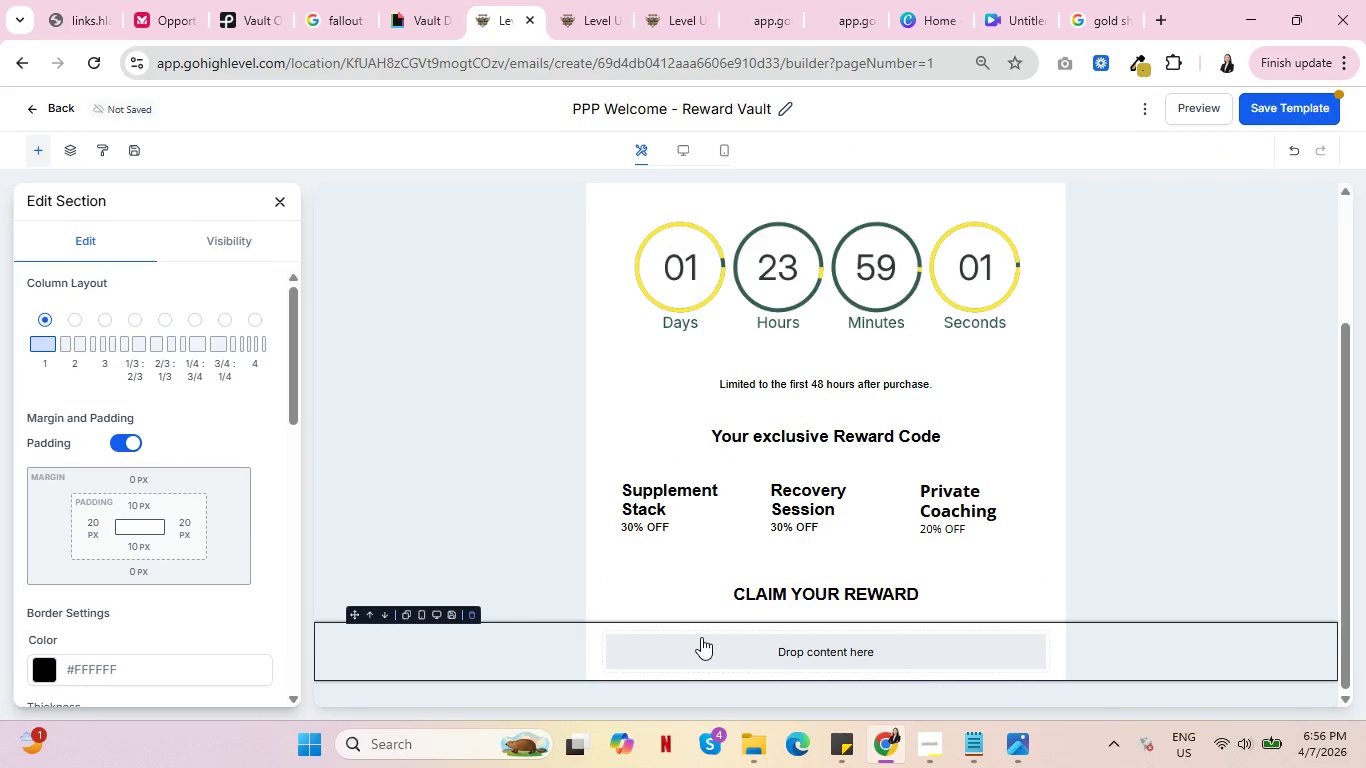 
key(Control+ControlLeft)
 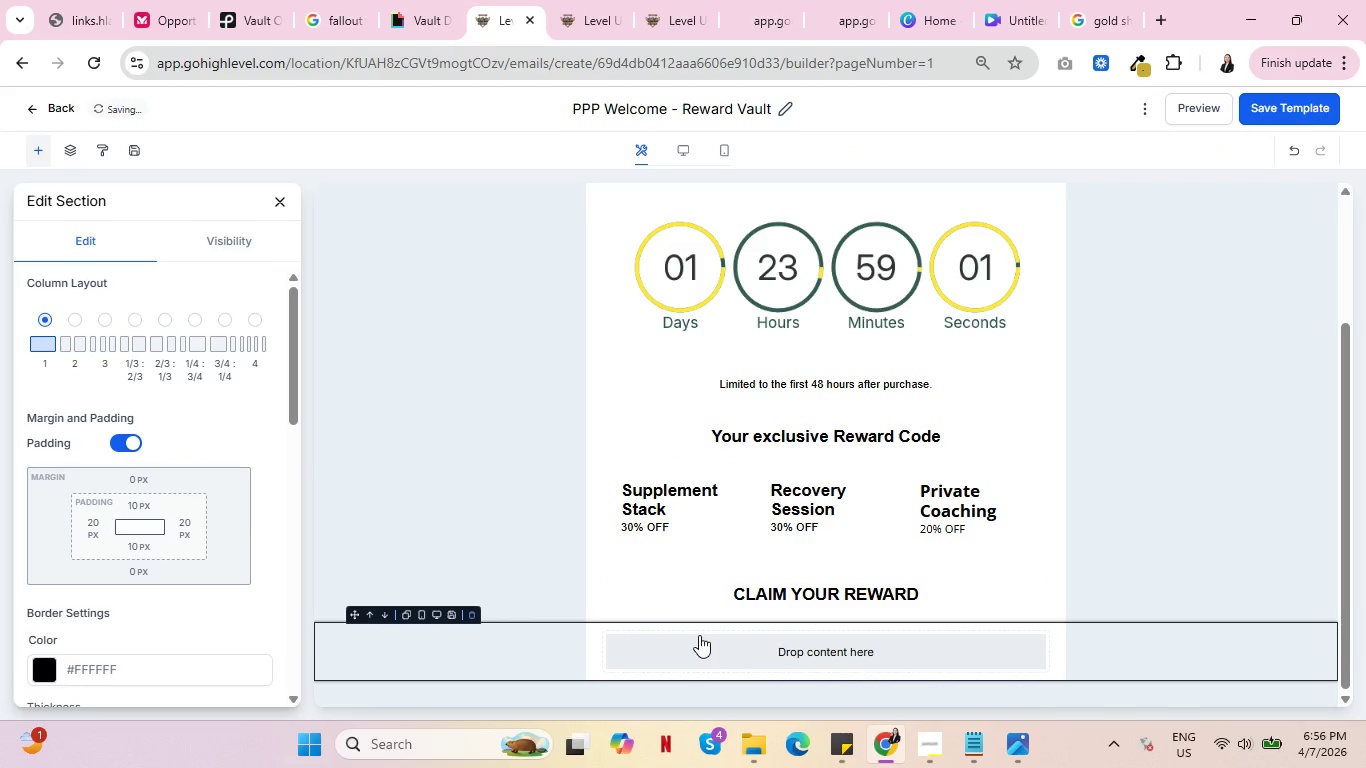 
key(Control+ControlLeft)
 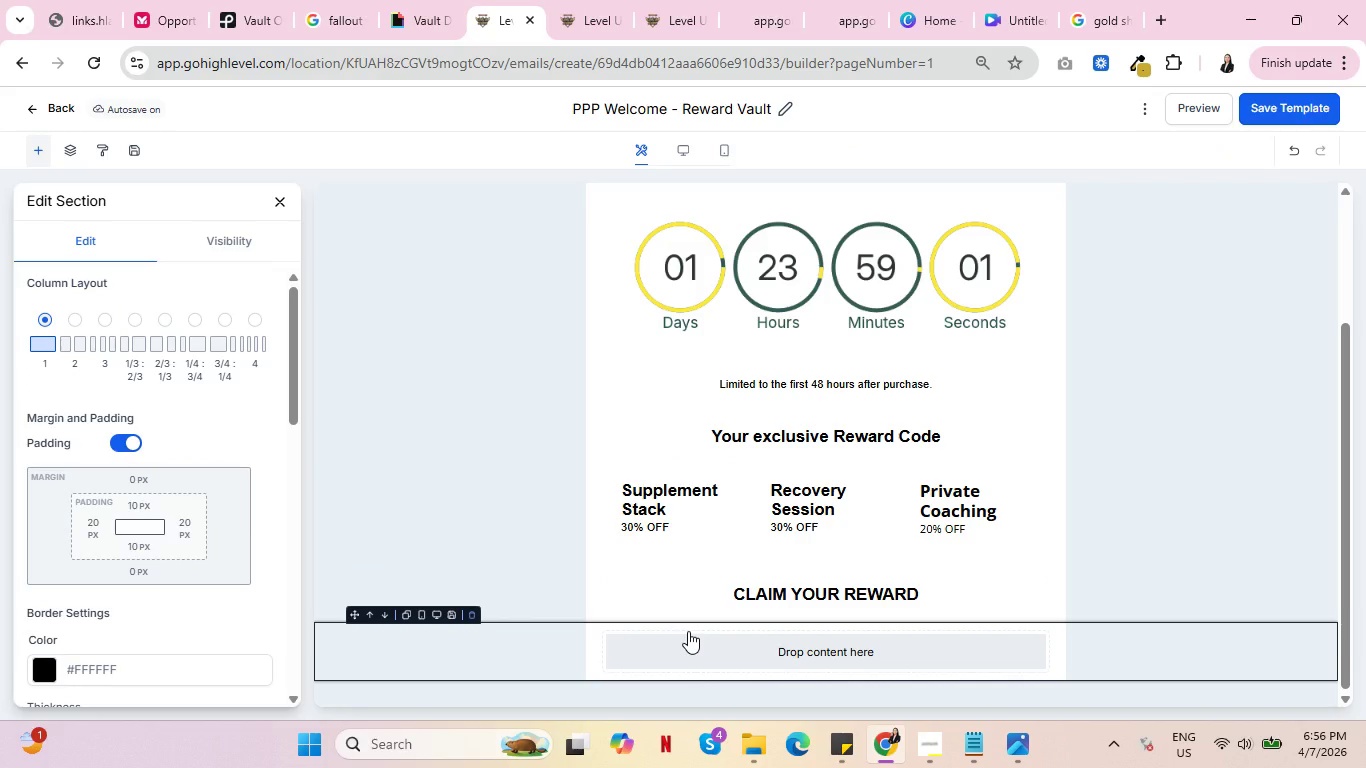 
wait(13.14)
 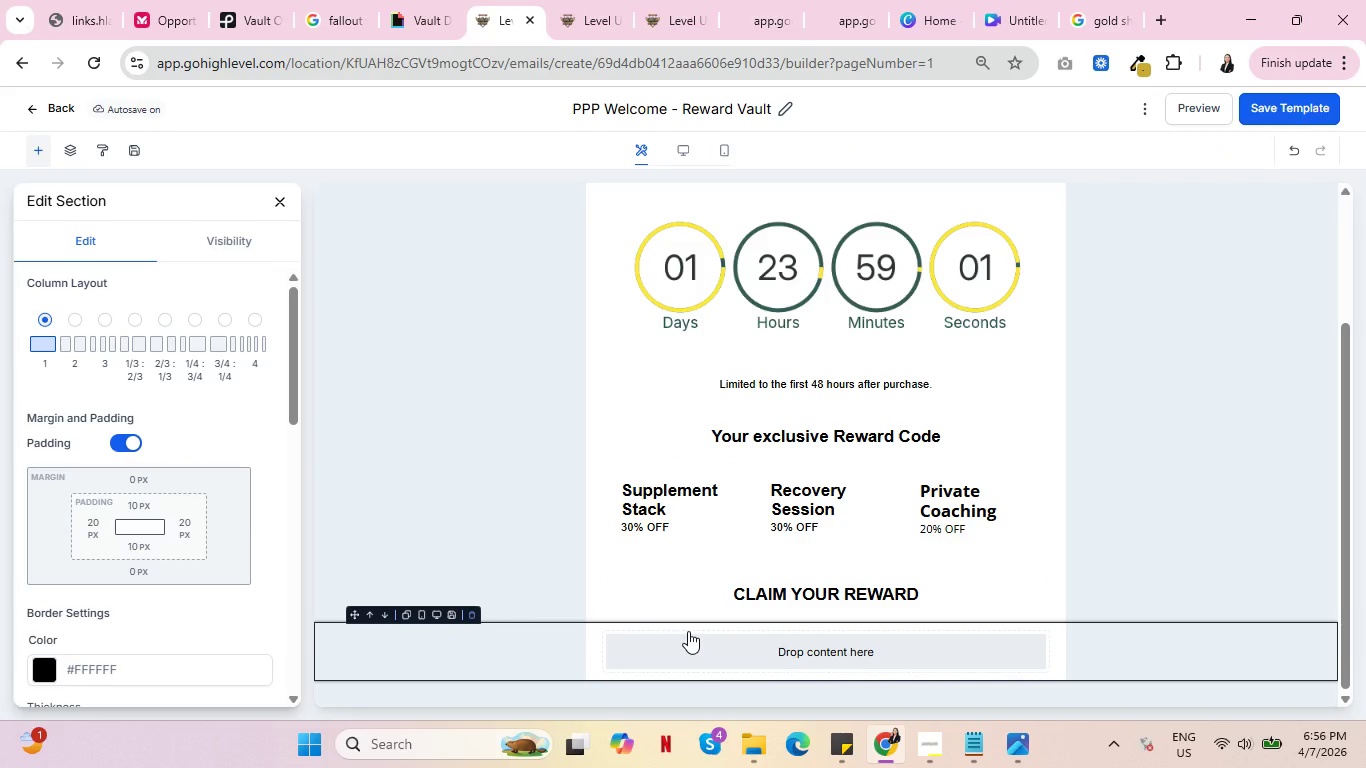 
key(Control+ControlLeft)
 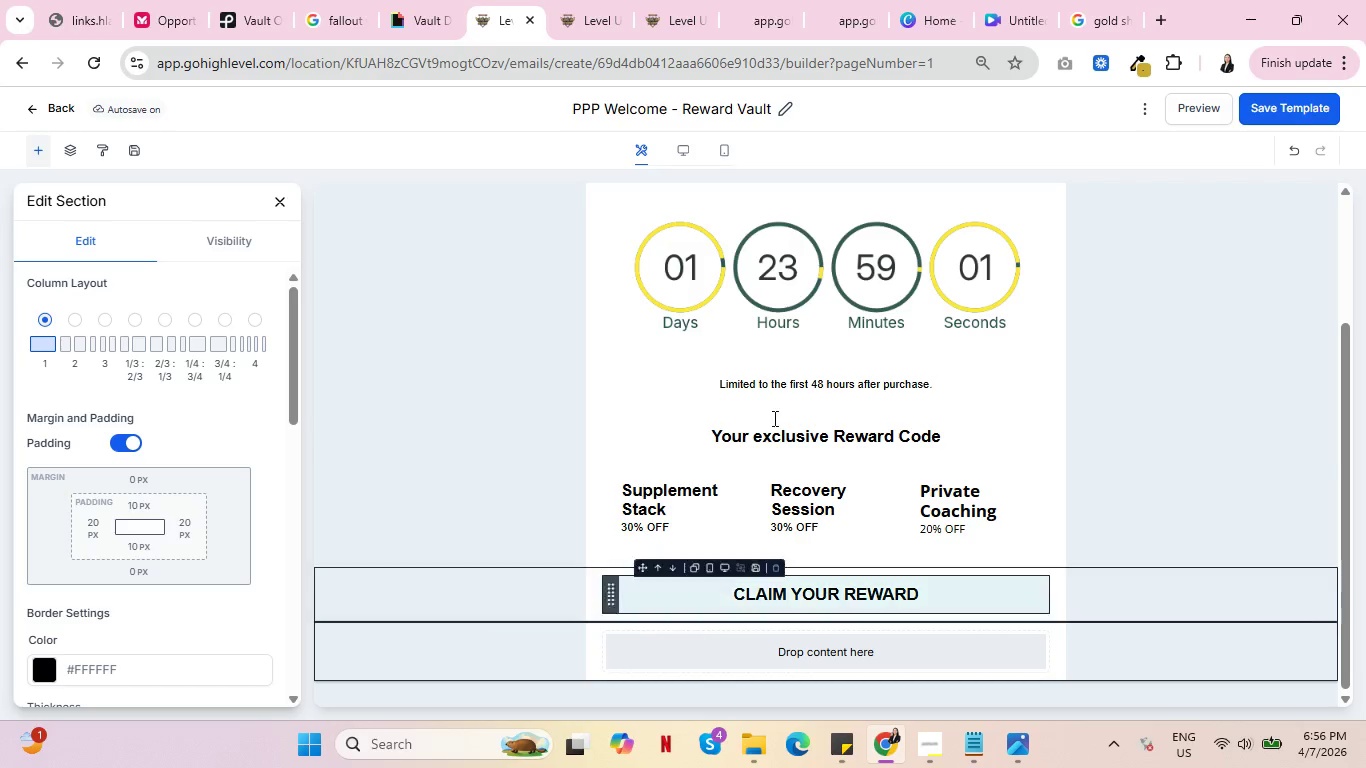 
key(Control+ControlLeft)
 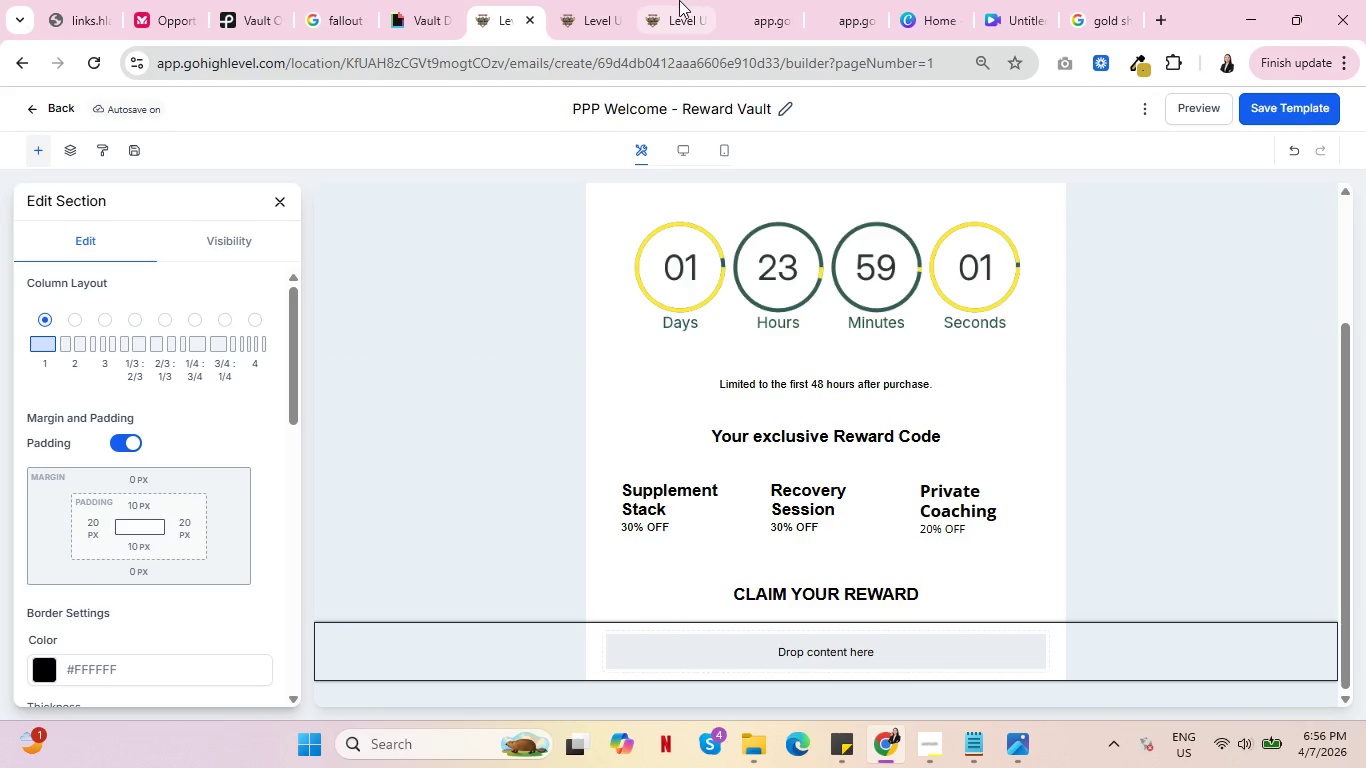 
left_click([674, 0])
 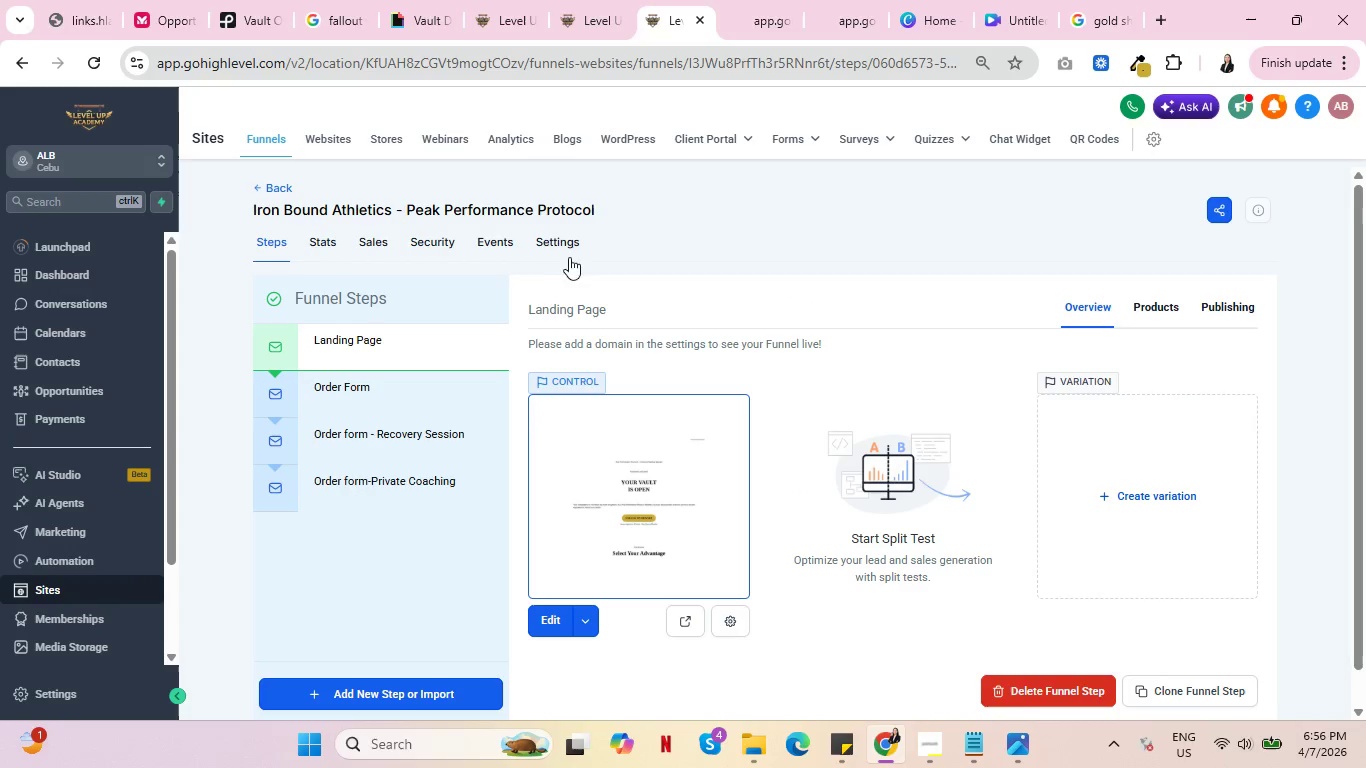 
left_click([558, 239])
 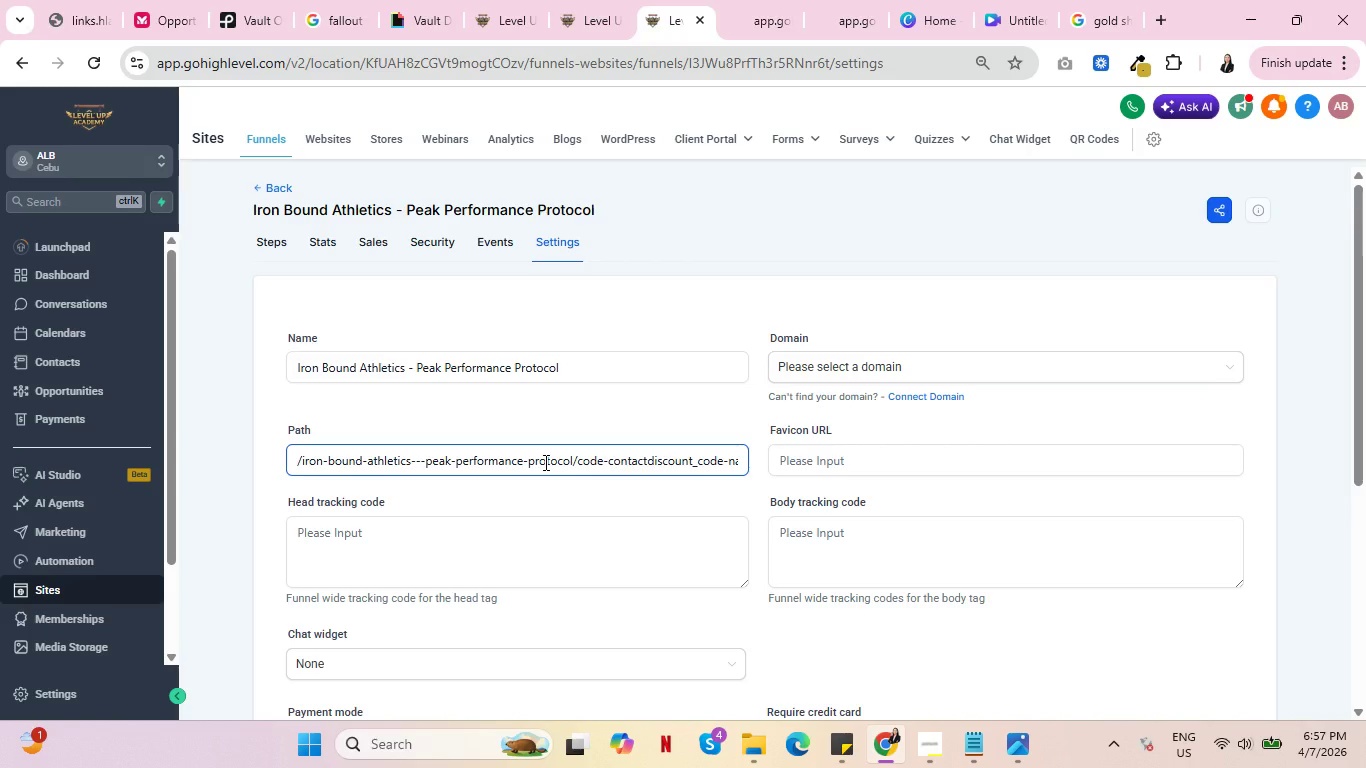 
wait(12.45)
 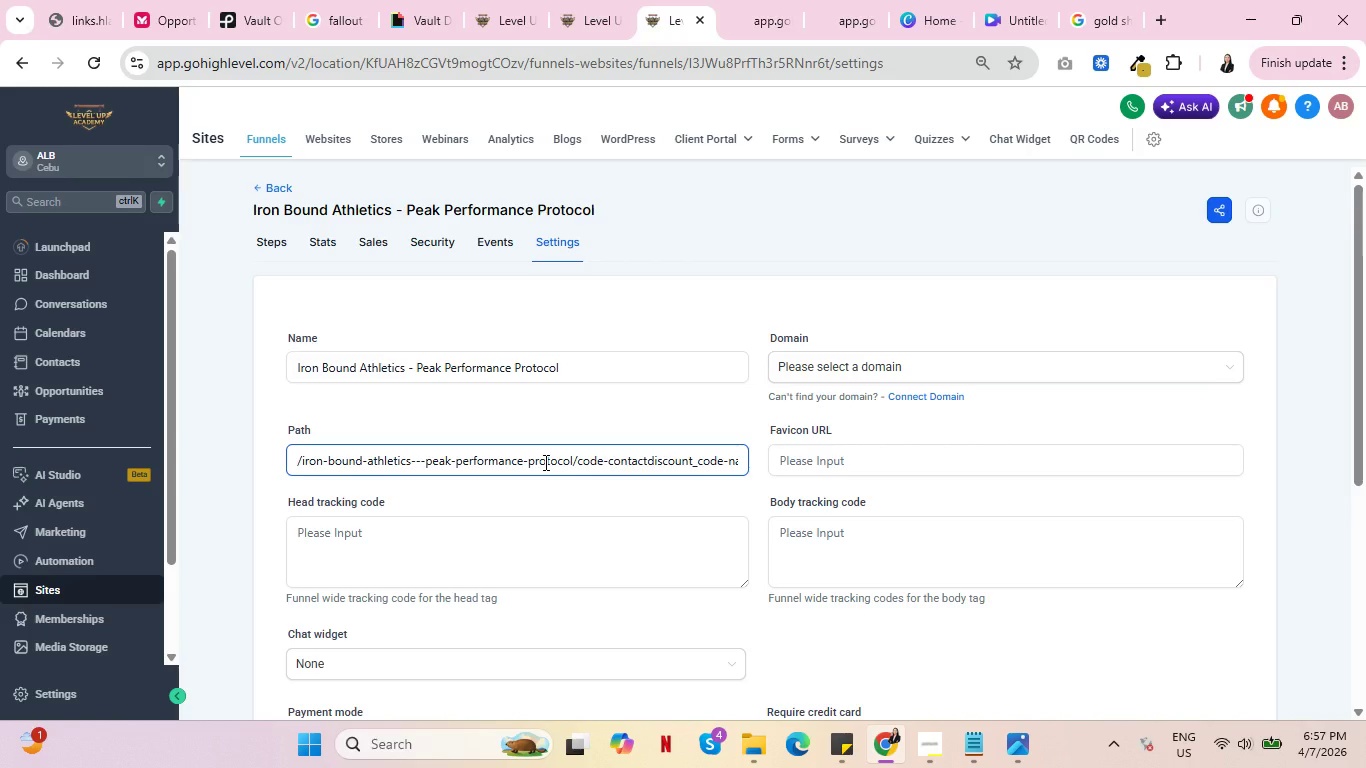 
double_click([514, 462])
 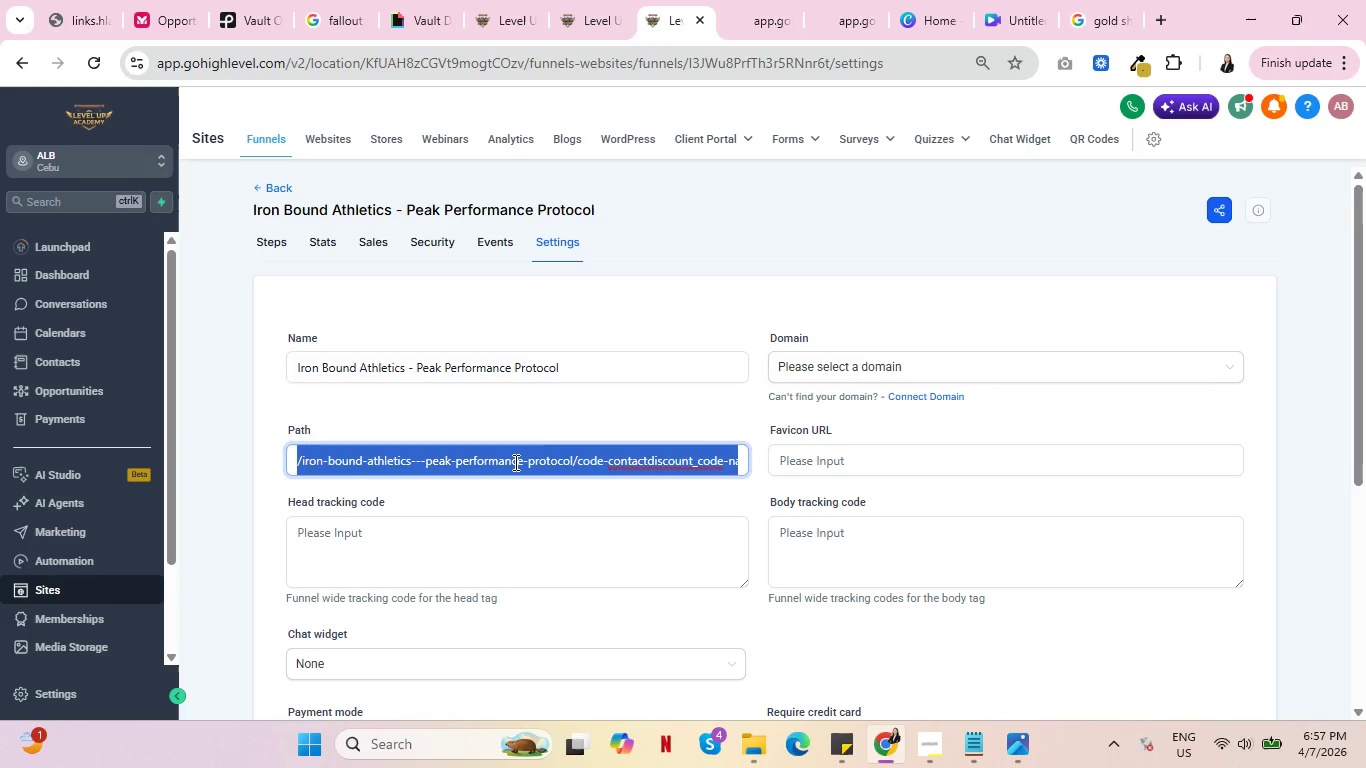 
triple_click([514, 462])
 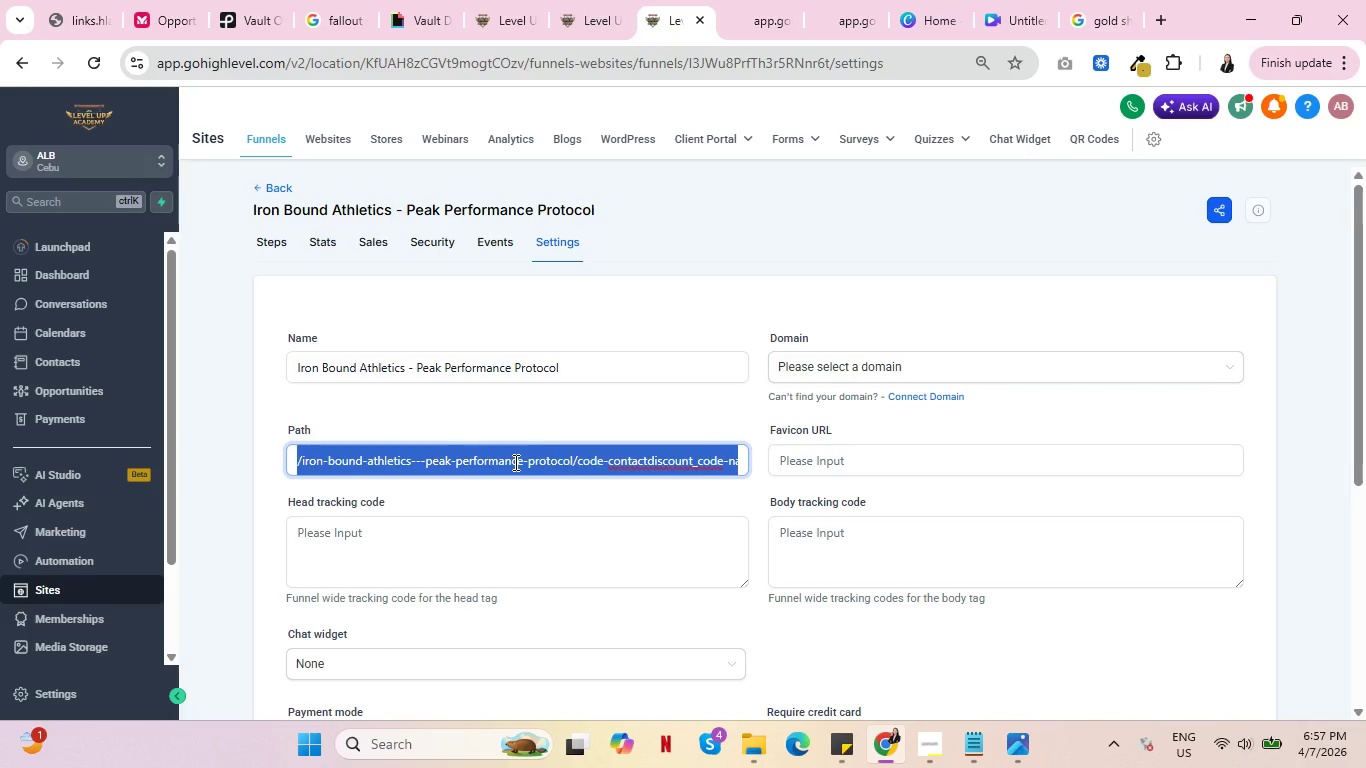 
wait(6.72)
 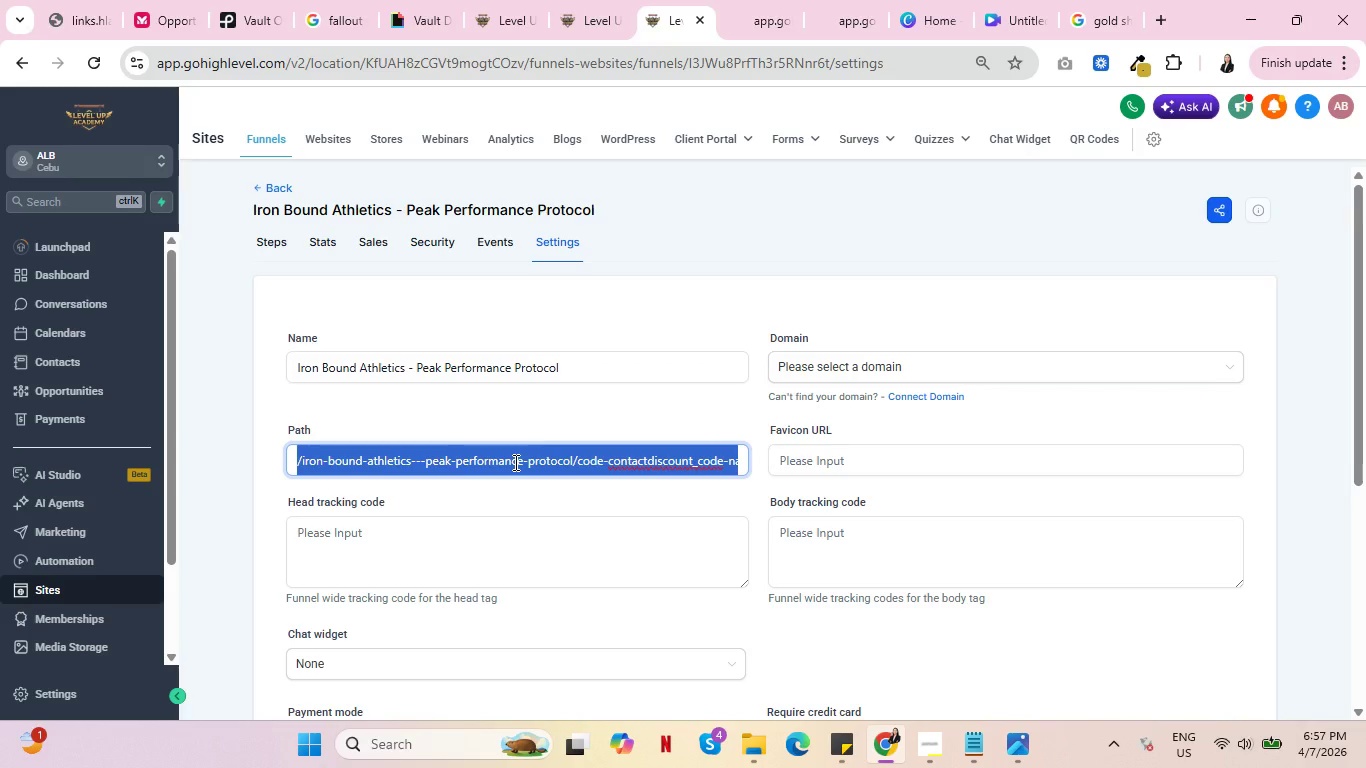 
type(https://ironinboundathel)
key(Backspace)
key(Backspace)
type(letics.com)
 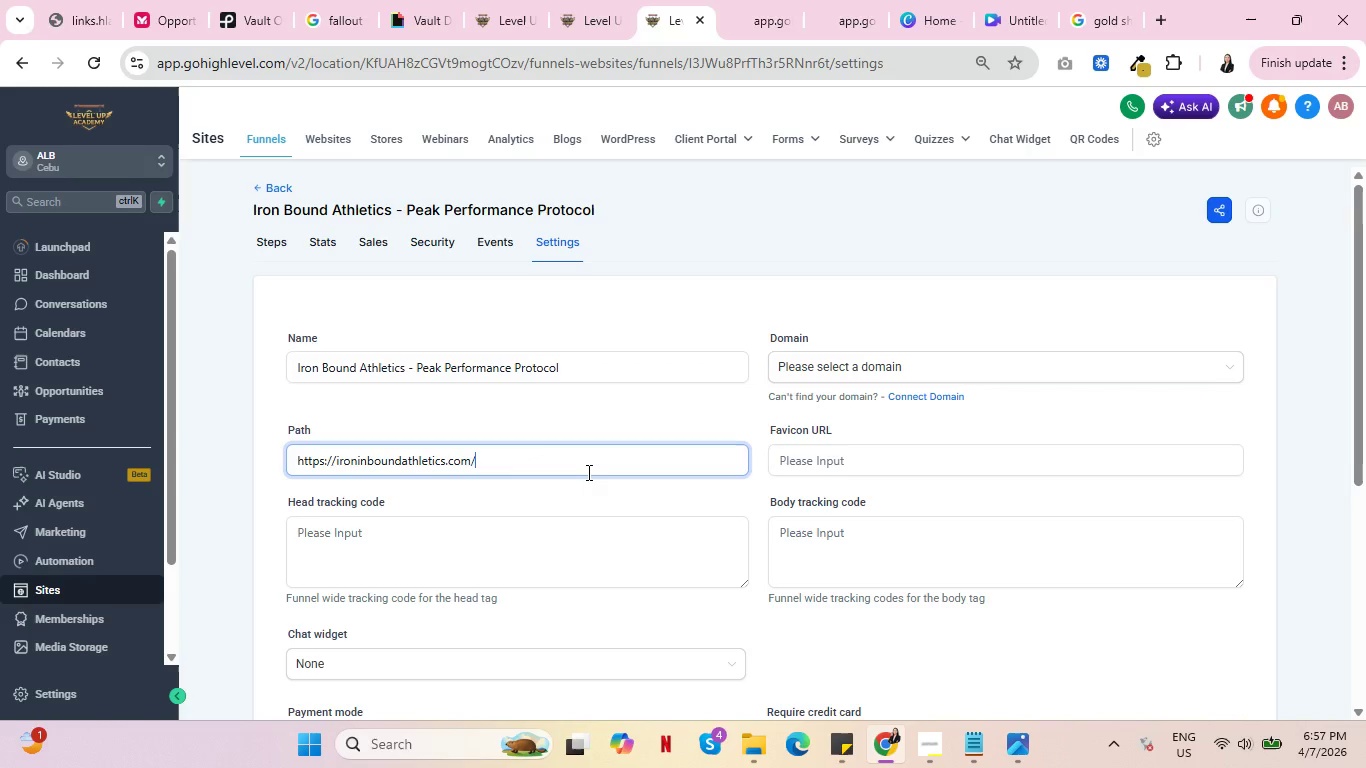 
type(/rewr)
key(Backspace)
type(ard-cva)
key(Backspace)
key(Backspace)
key(Backspace)
type(vault?code={)
 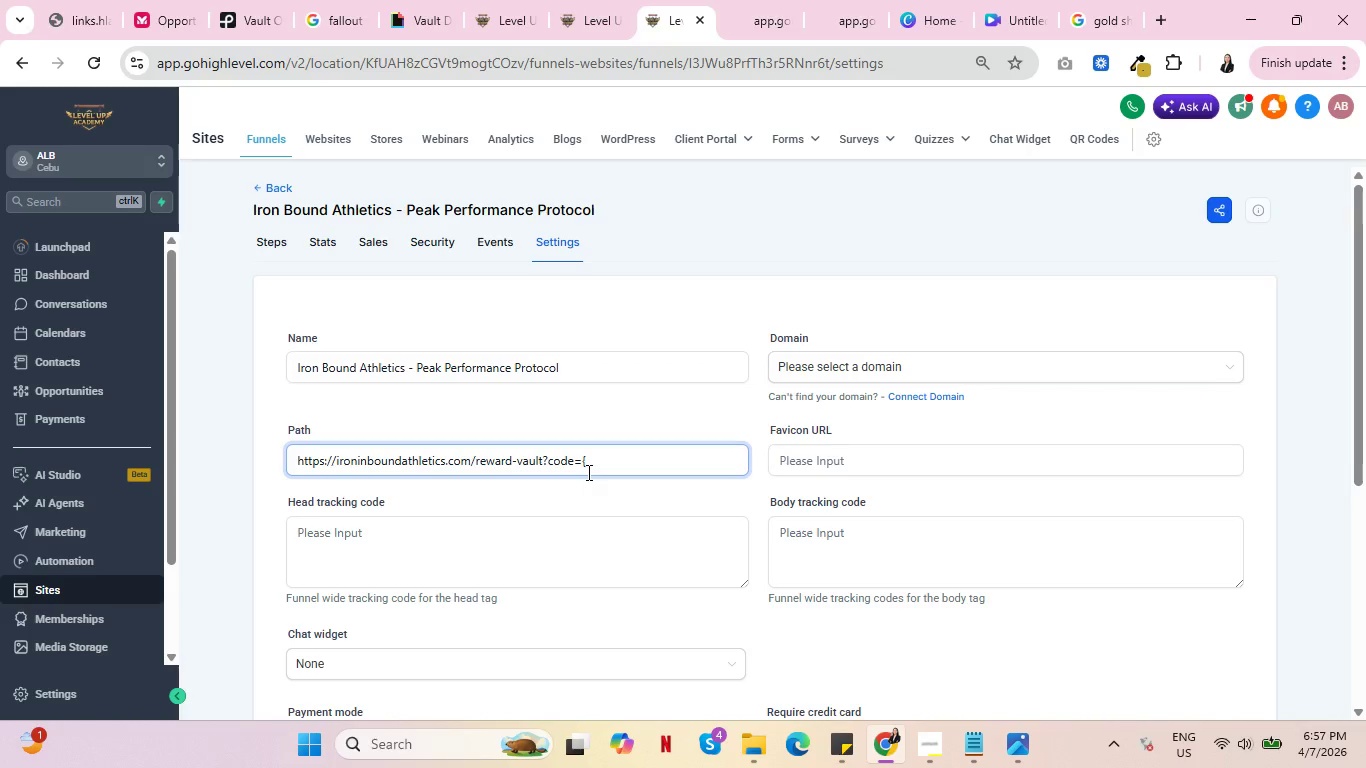 
left_click([569, 0])
 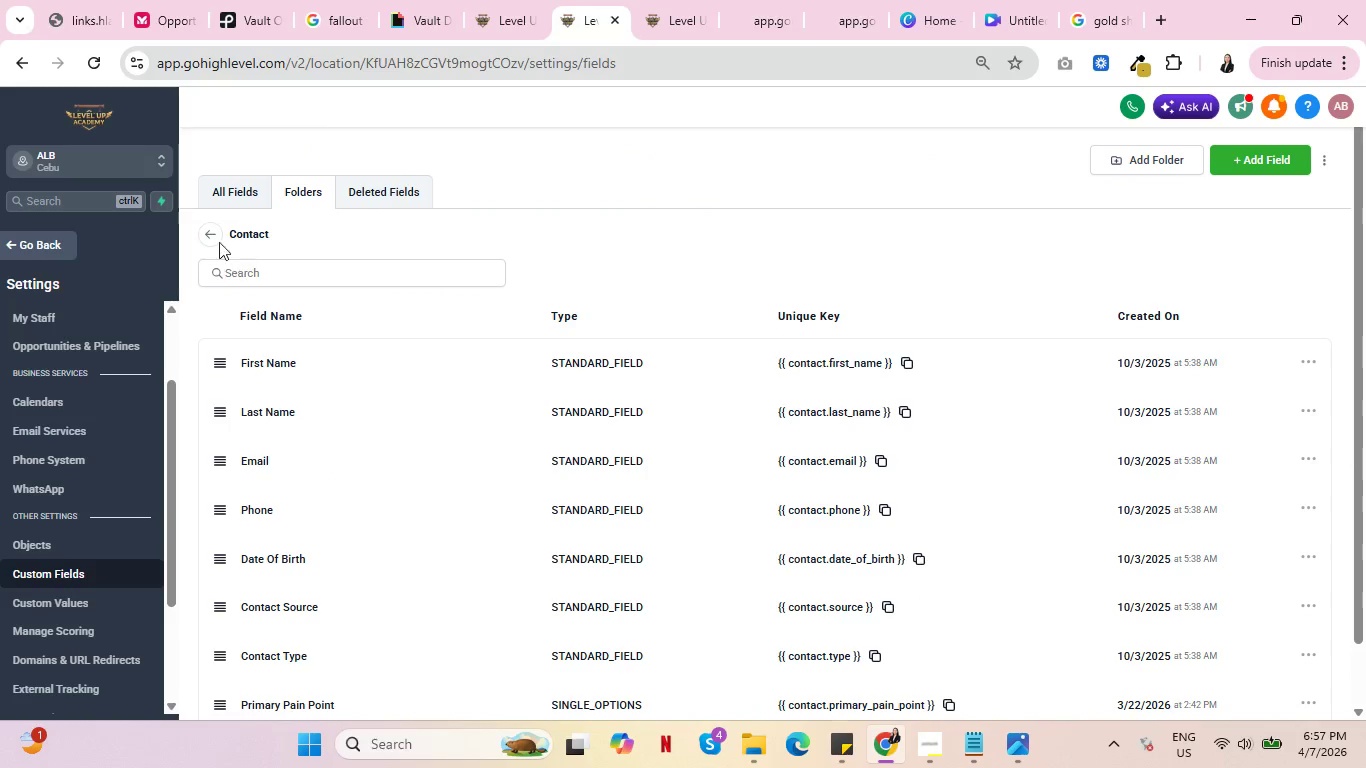 
left_click([205, 236])
 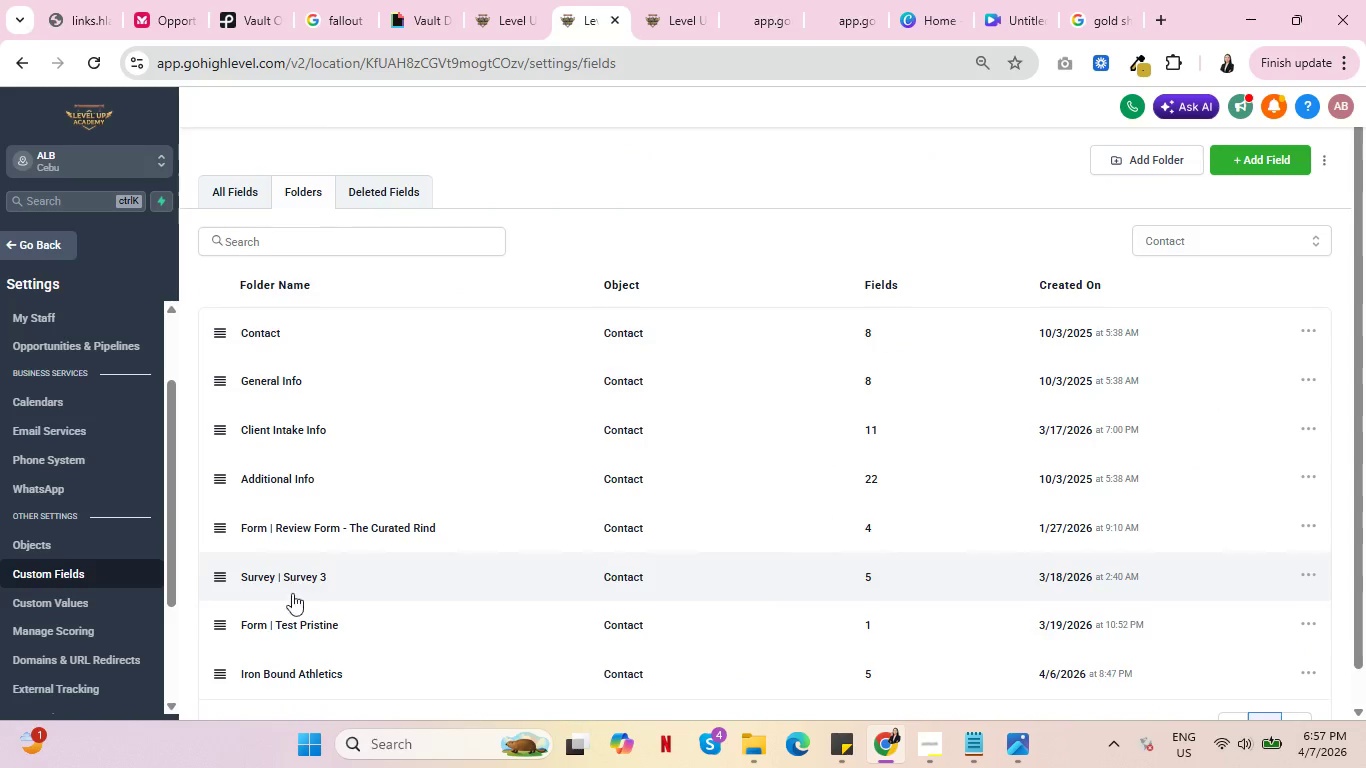 
scroll: coordinate [296, 612], scroll_direction: down, amount: 6.0
 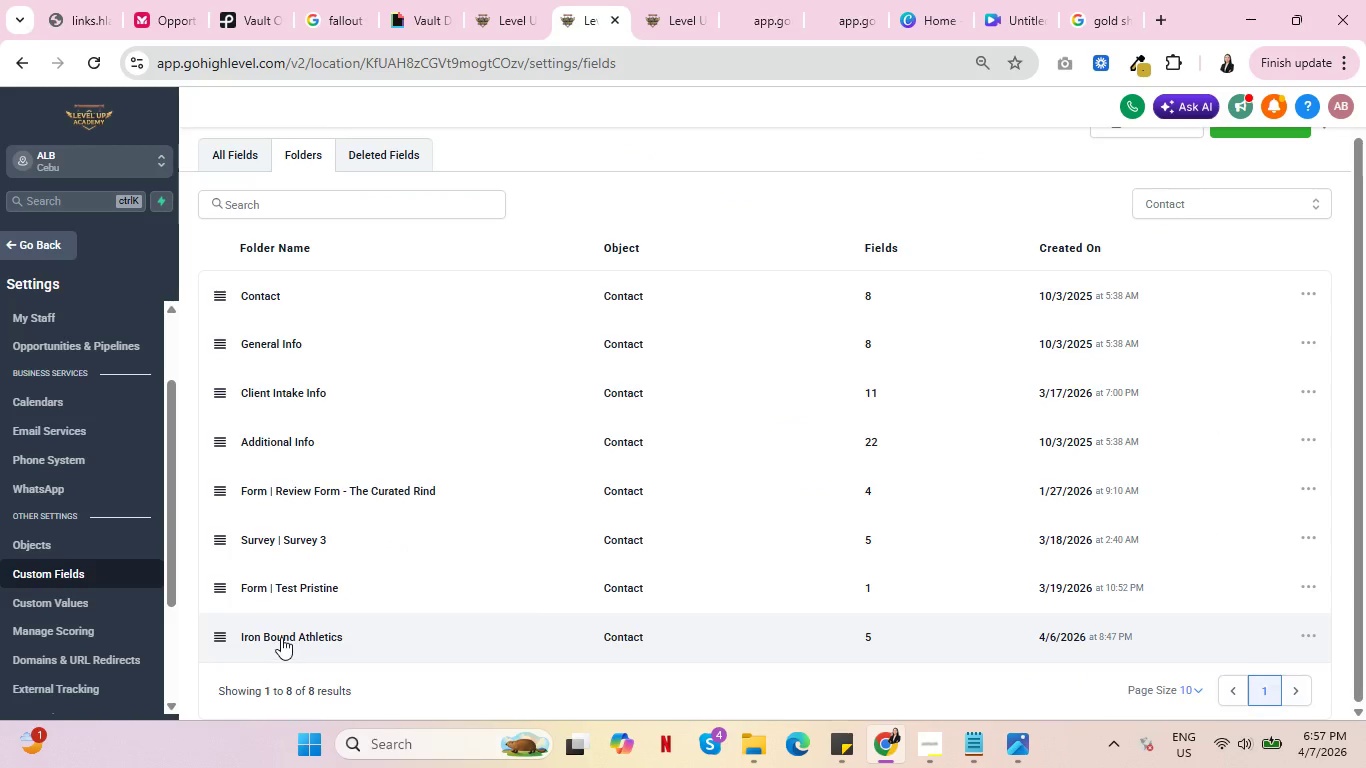 
left_click([281, 637])
 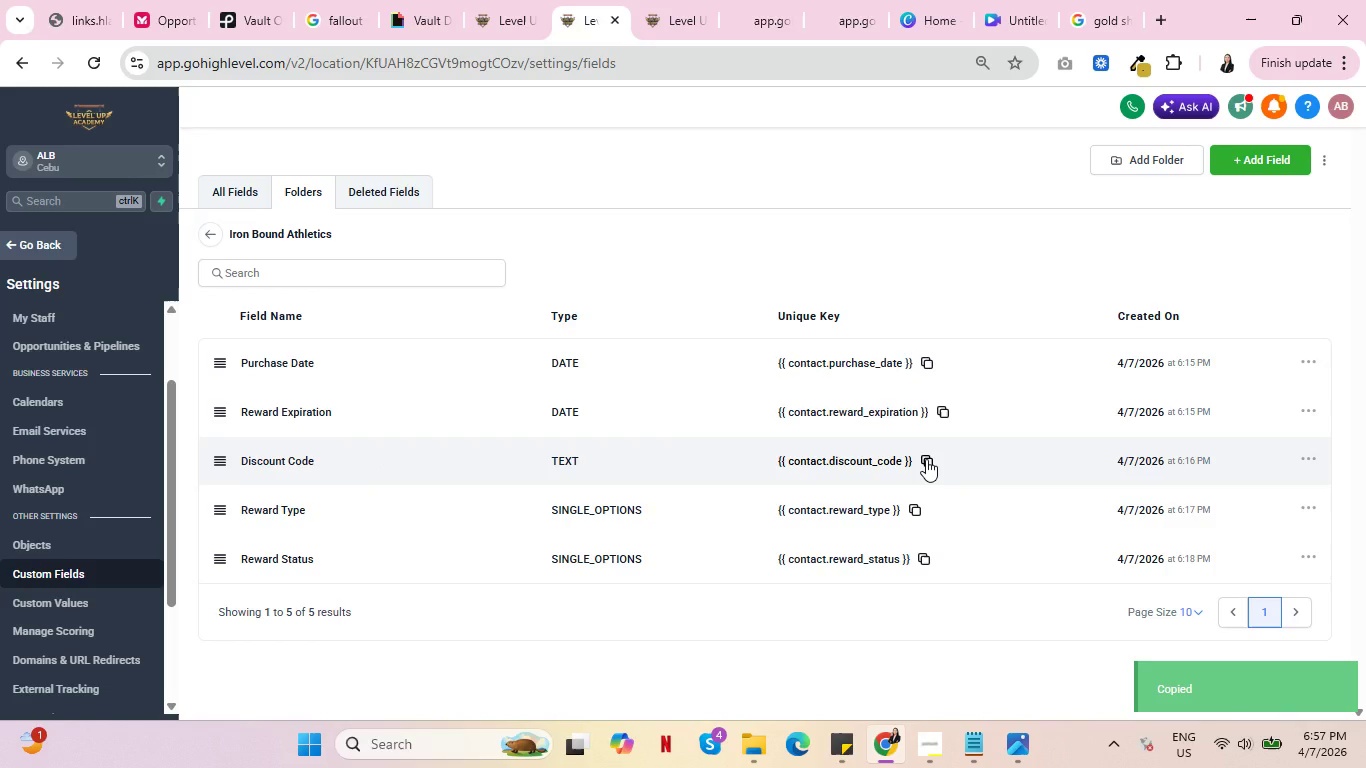 
wait(10.73)
 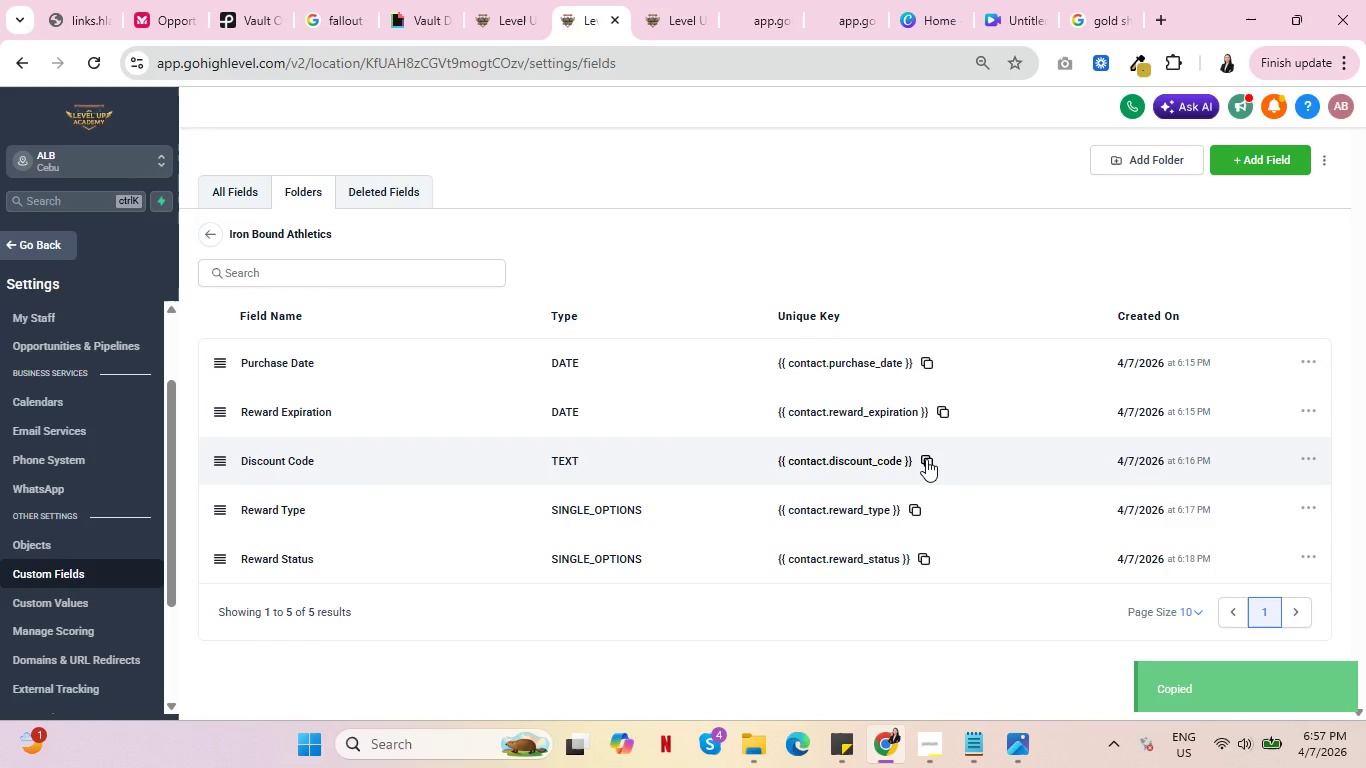 
left_click([502, 3])
 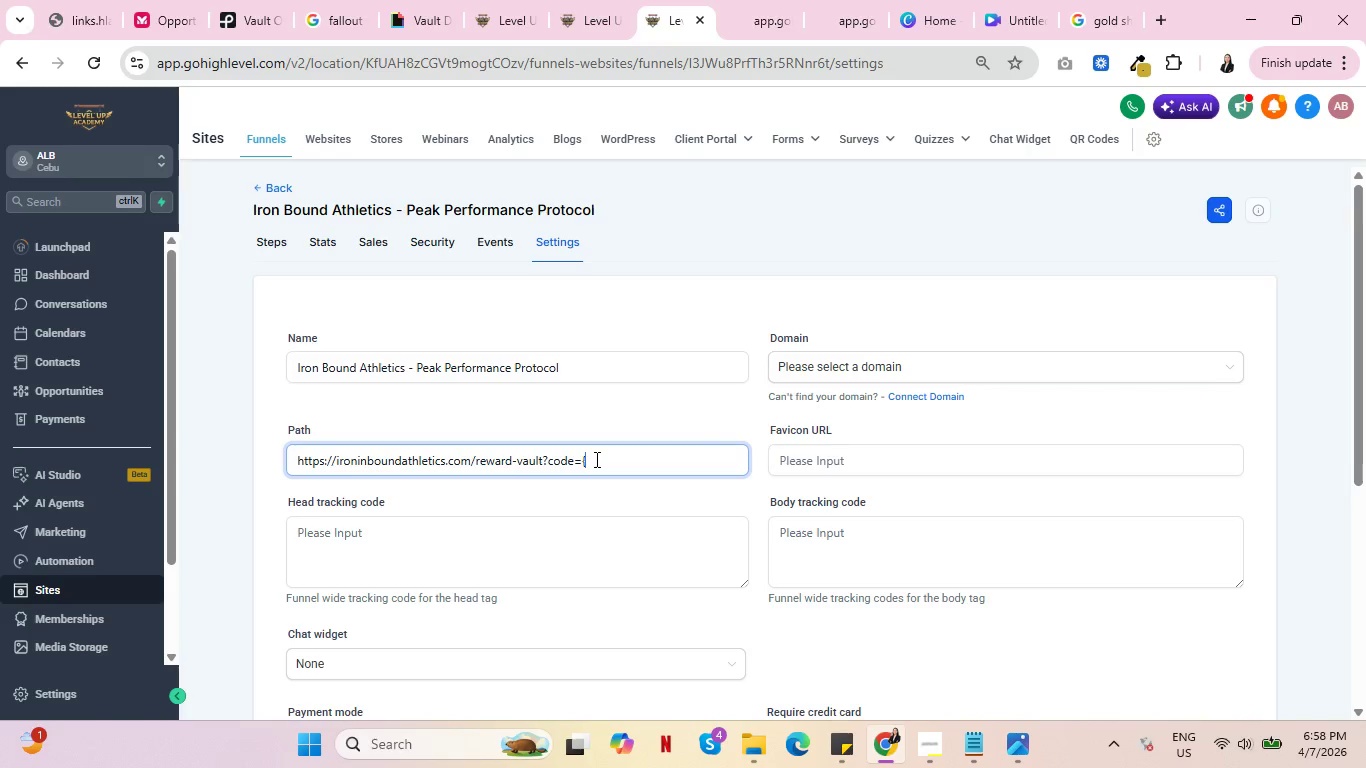 
key(Backspace)
 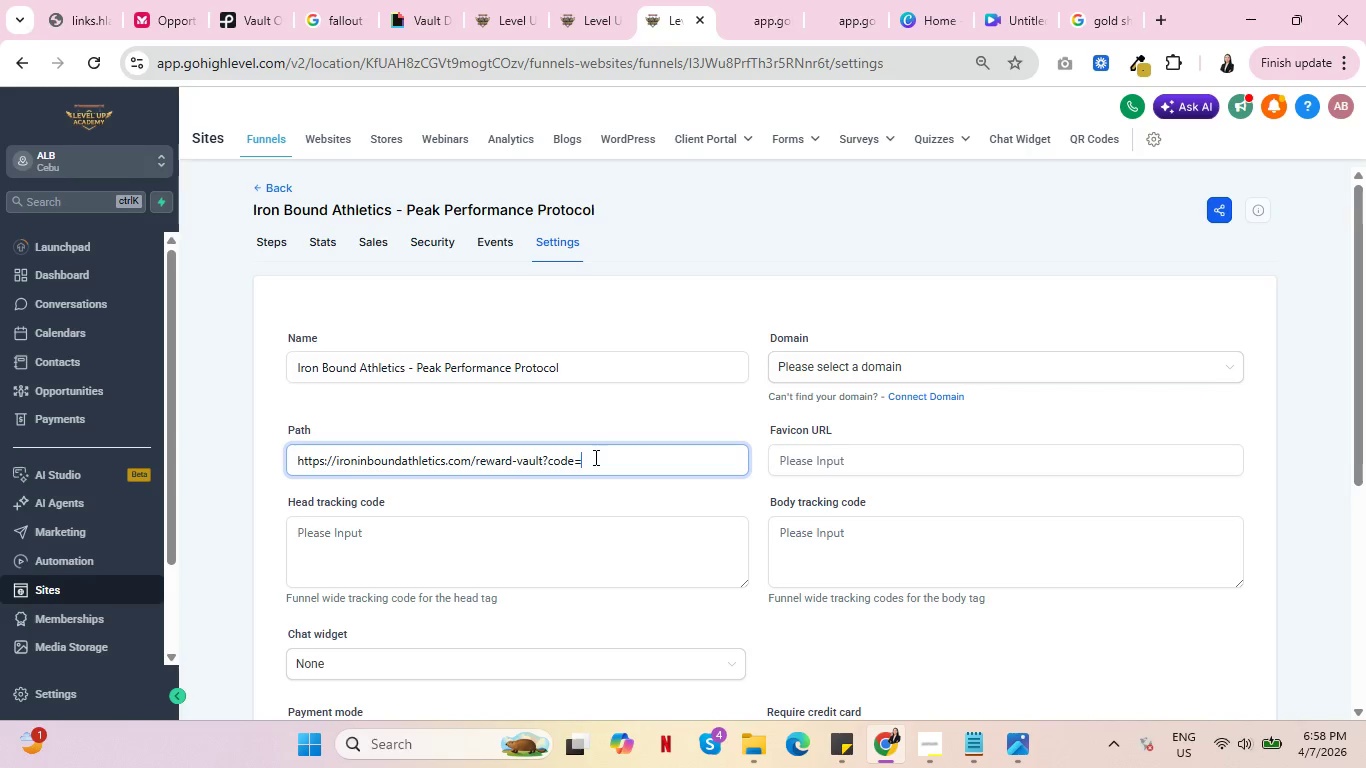 
key(Control+V)
 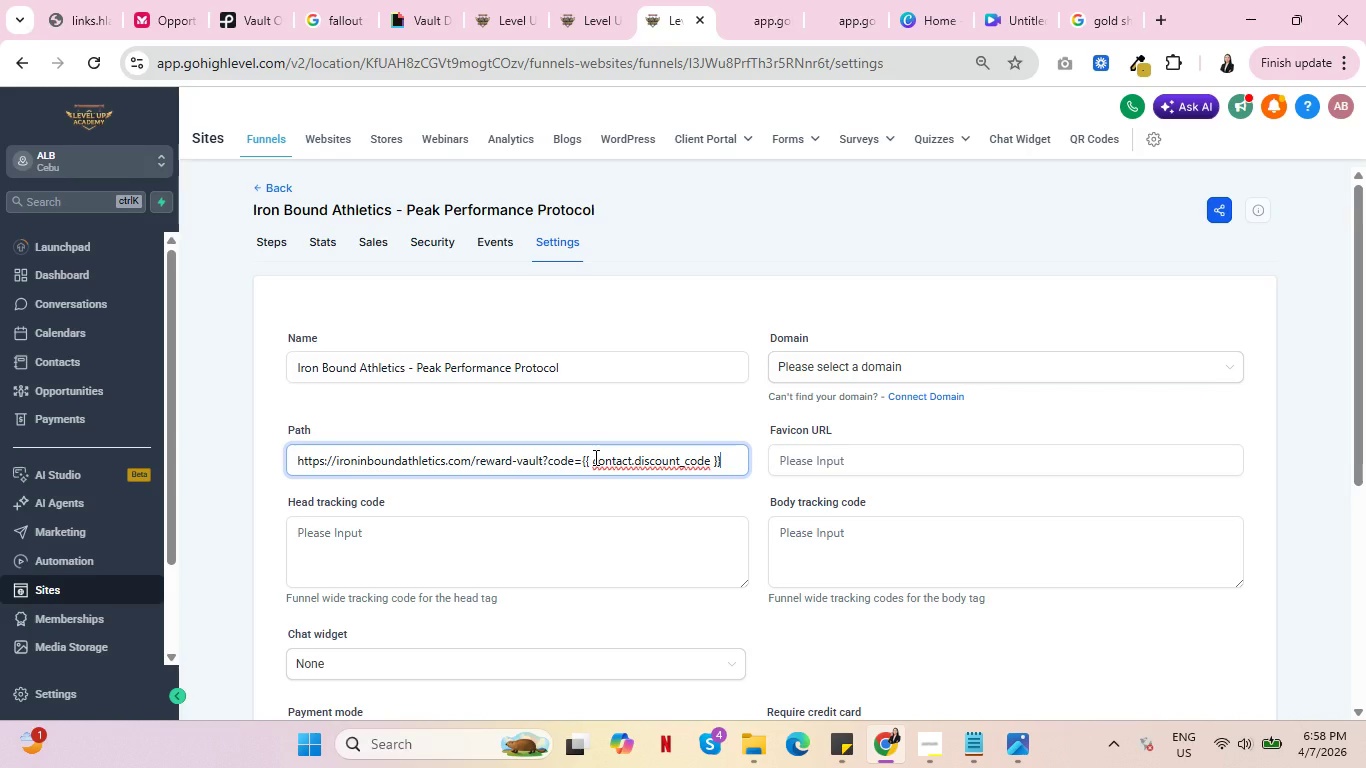 
type(&name)
 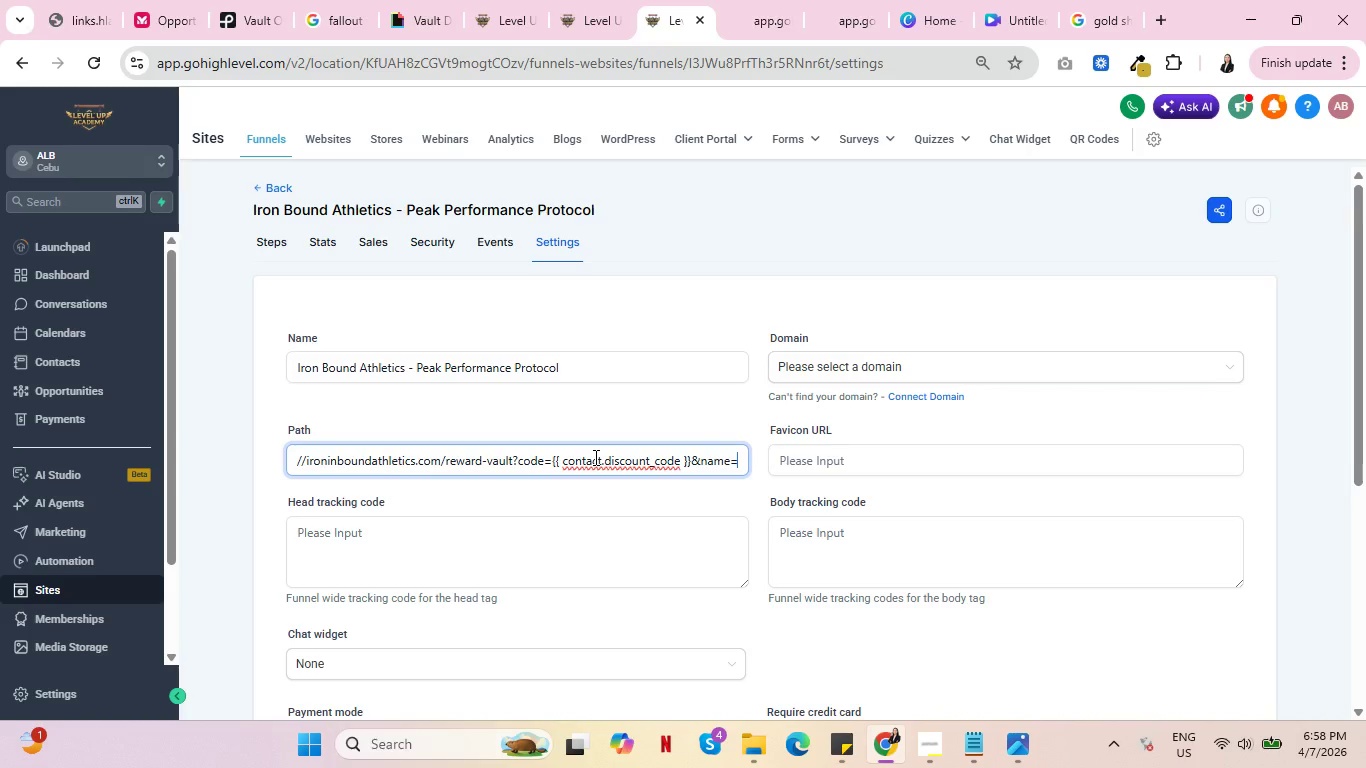 
key(Equal)
 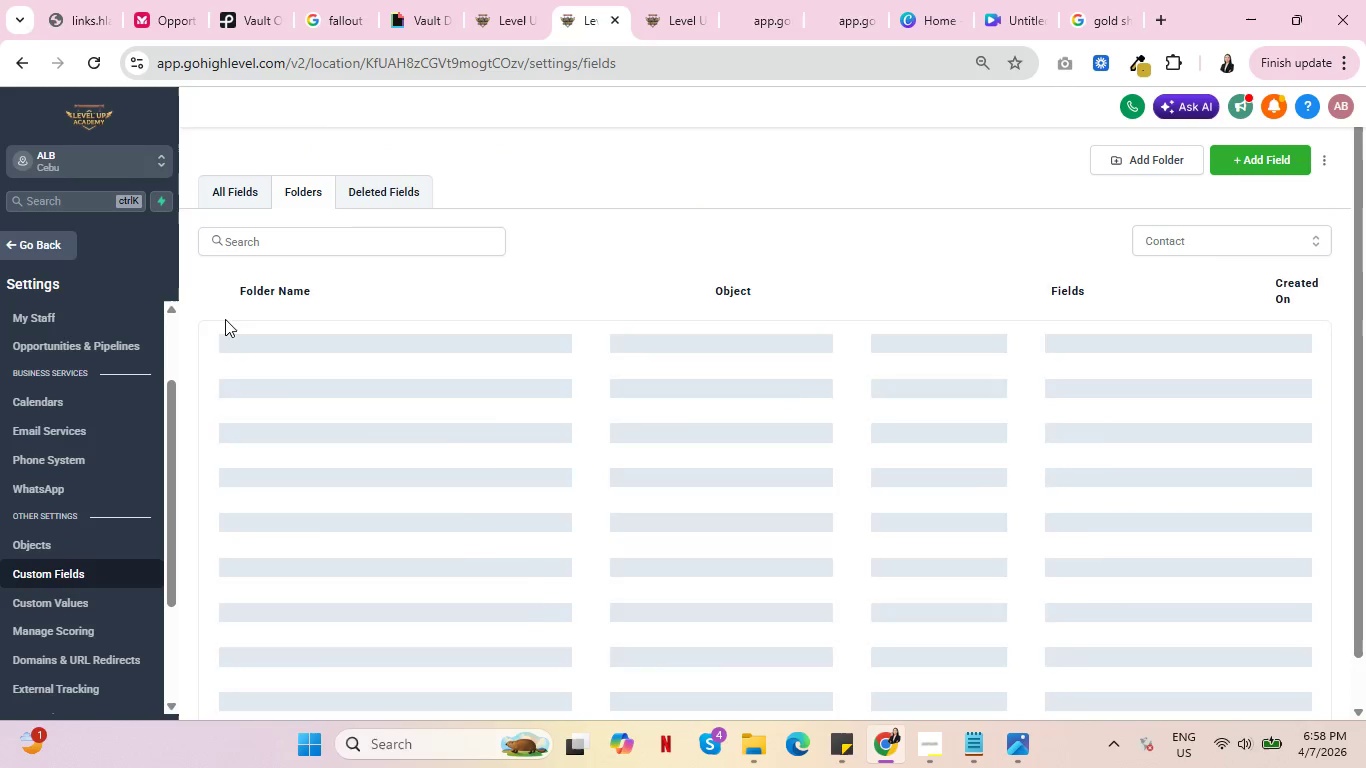 
left_click([262, 331])
 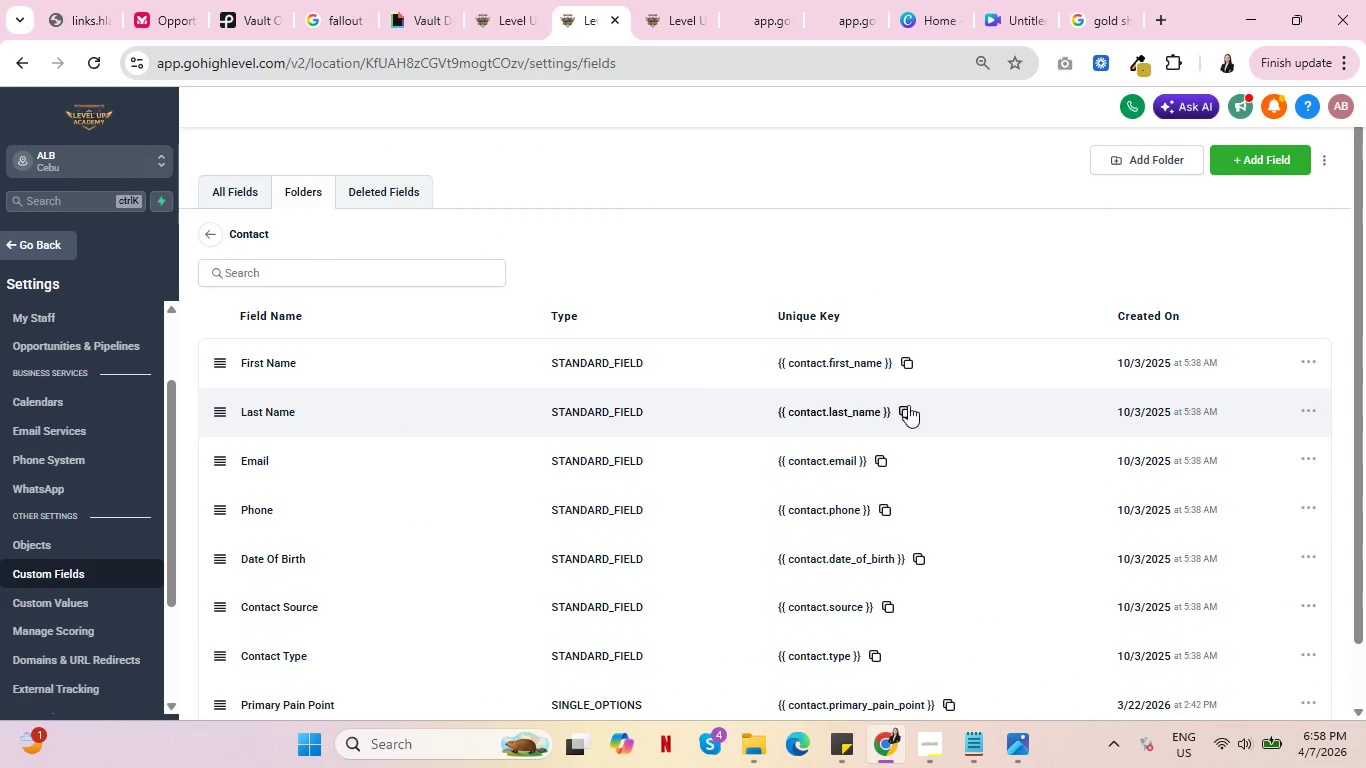 
left_click([911, 404])
 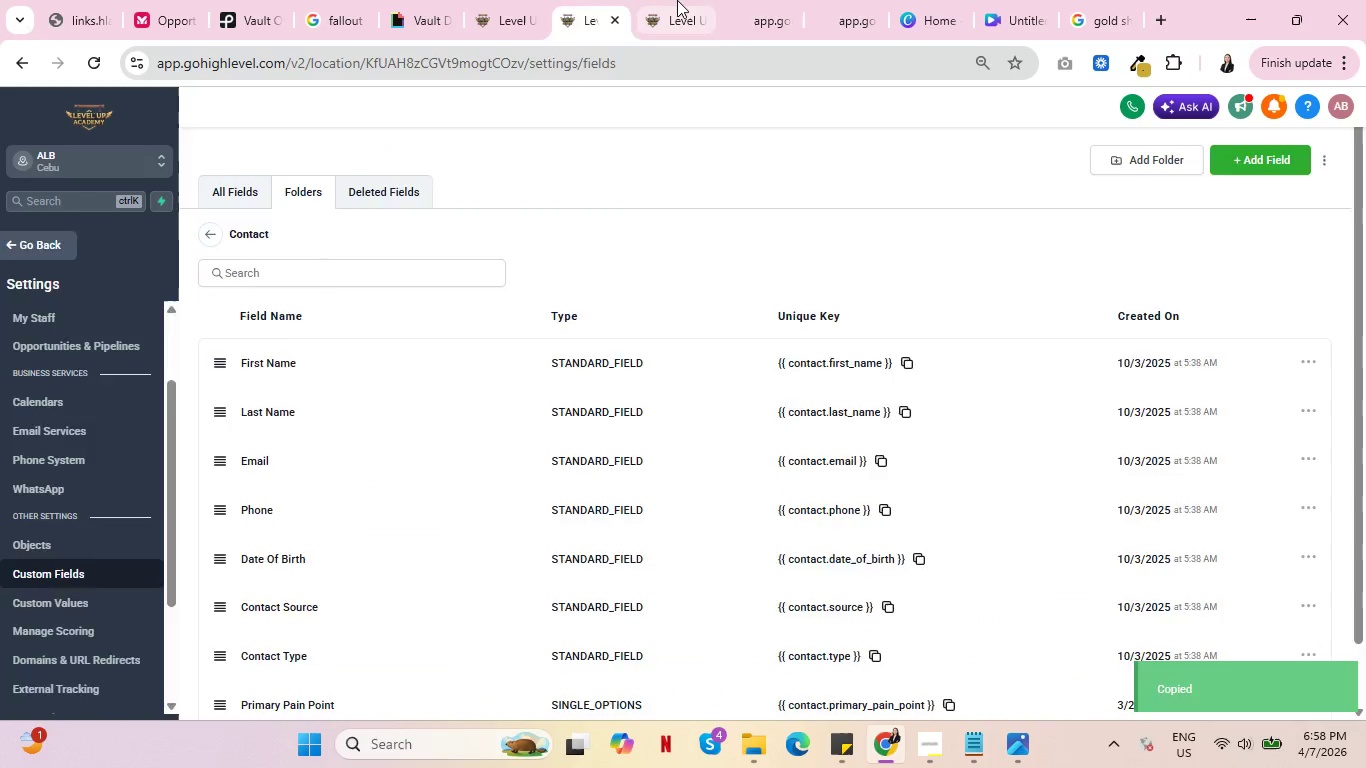 
left_click([677, 0])
 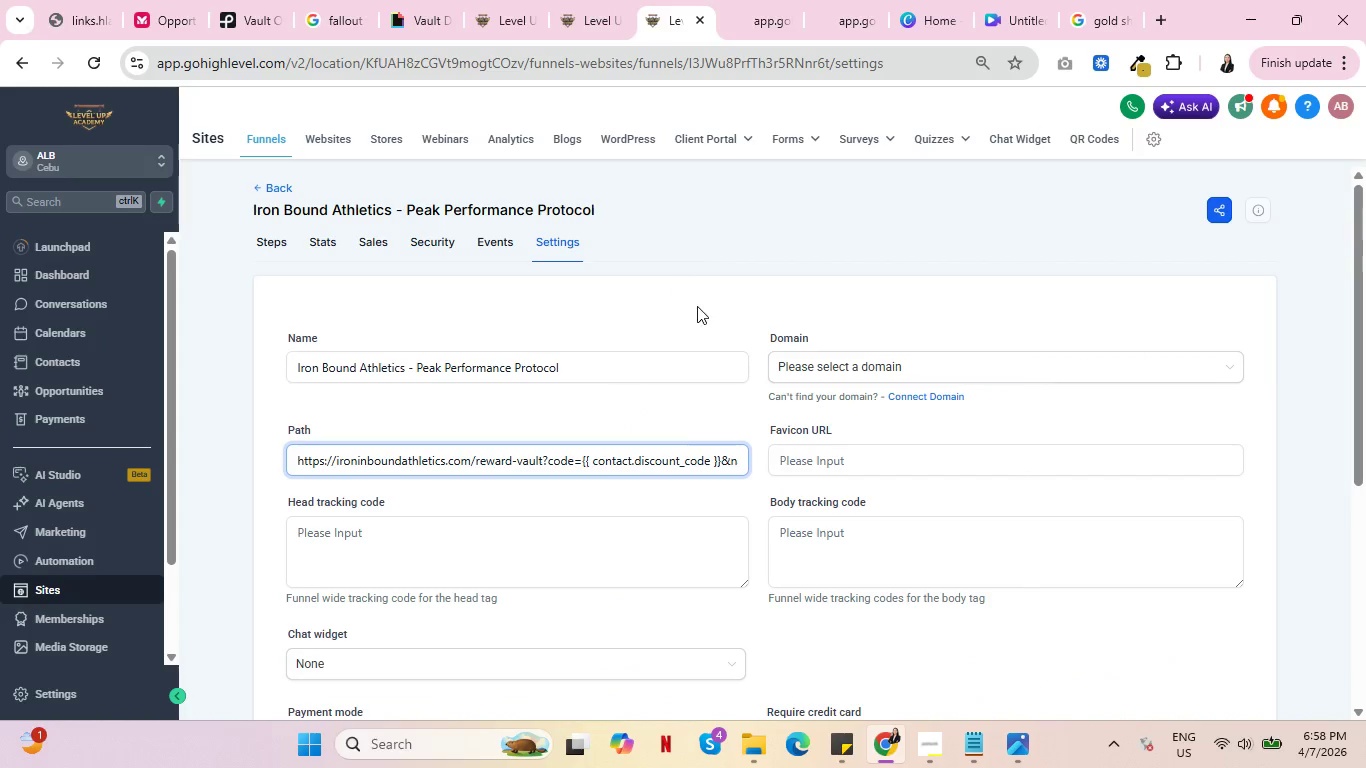 
left_click_drag(start_coordinate=[669, 459], to_coordinate=[743, 462])
 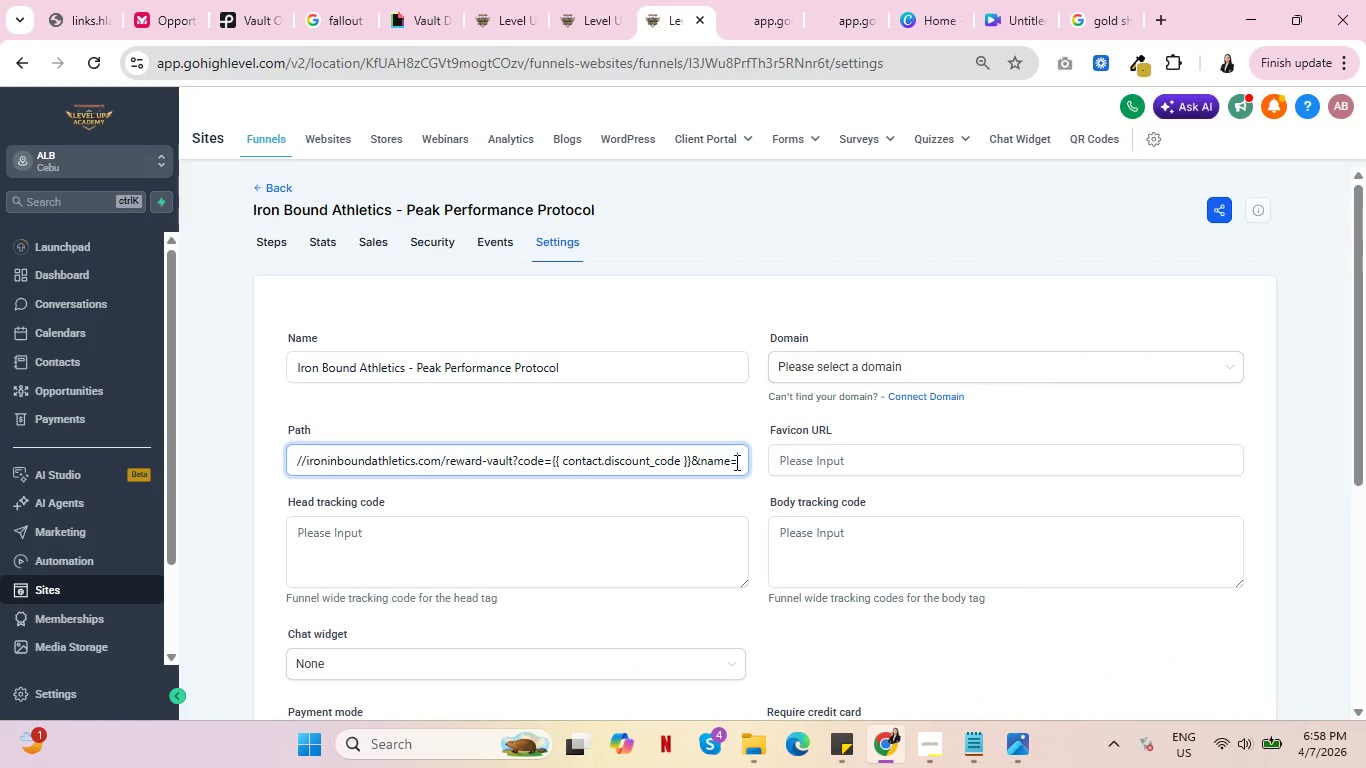 
left_click([735, 462])
 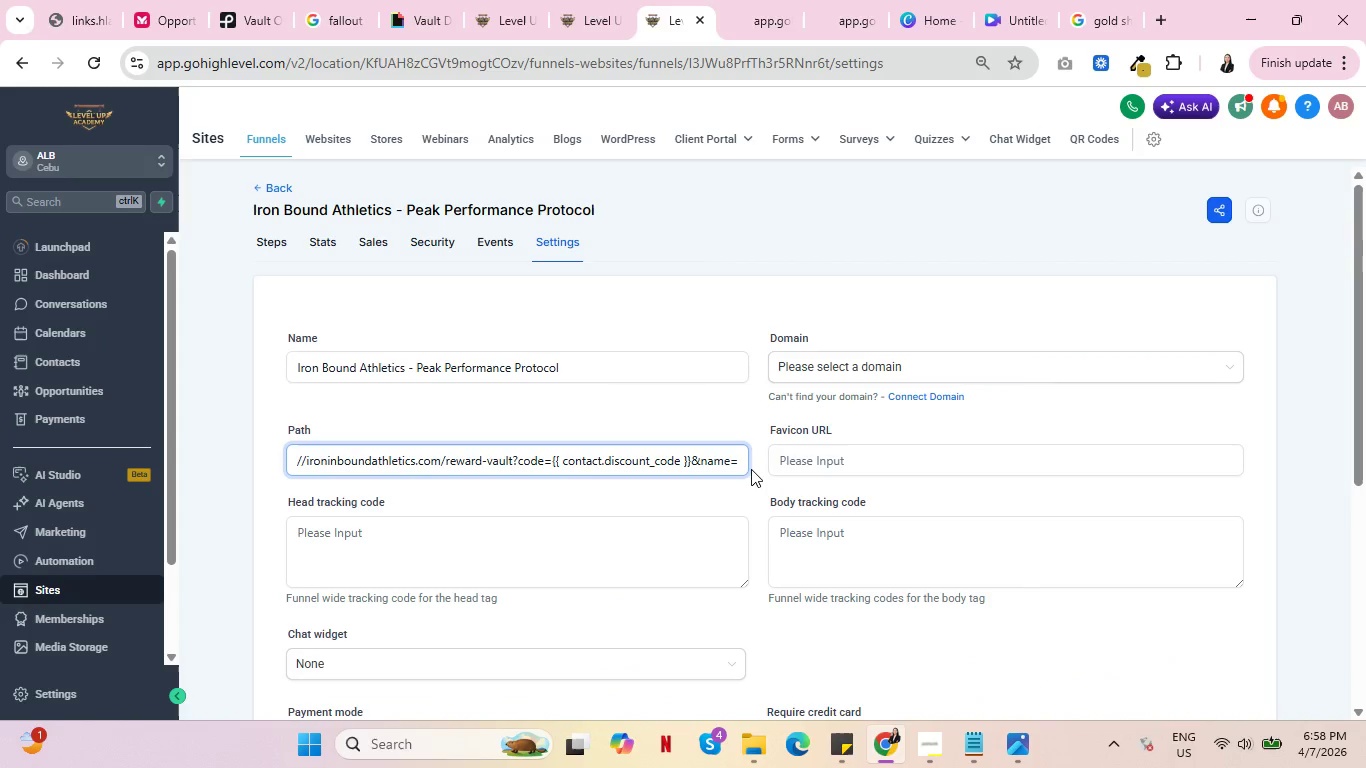 
key(Control+V)
 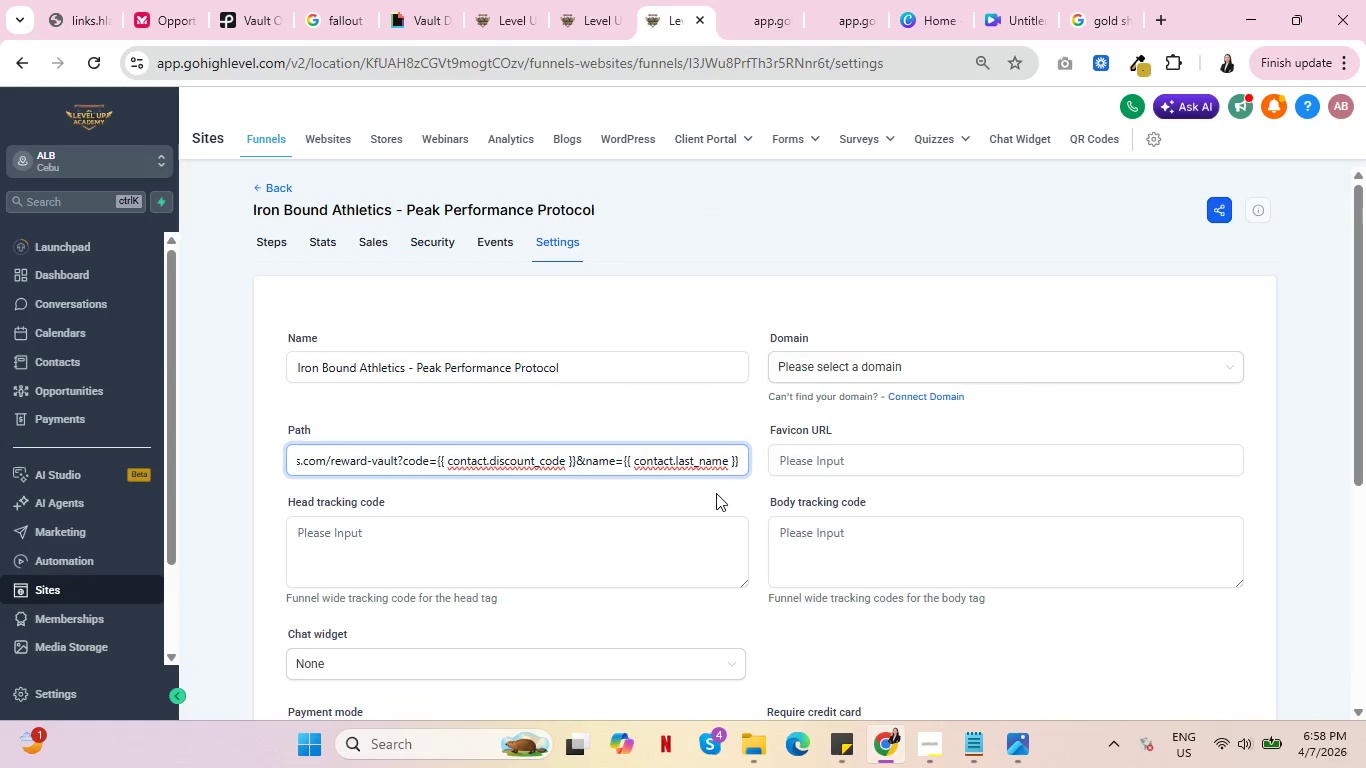 
left_click([716, 493])
 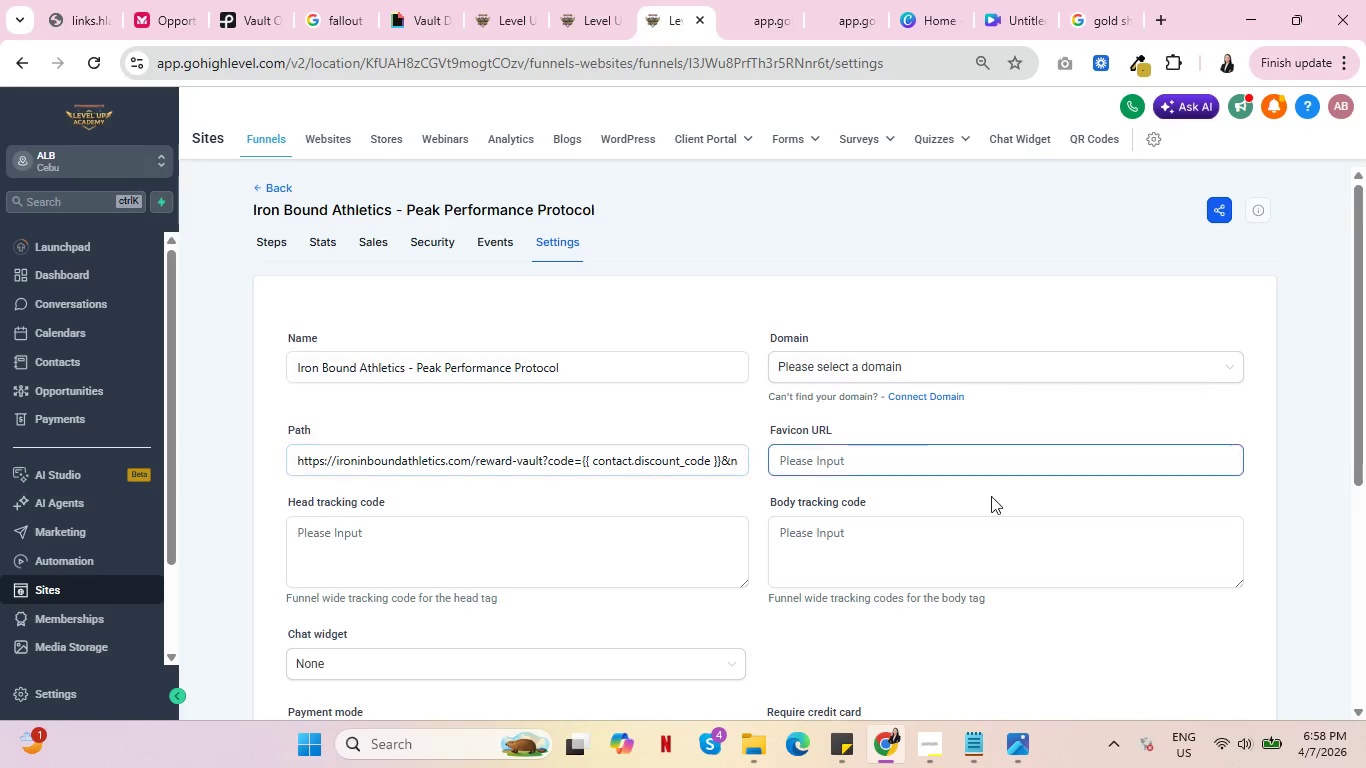 
scroll: coordinate [1145, 531], scroll_direction: down, amount: 6.0
 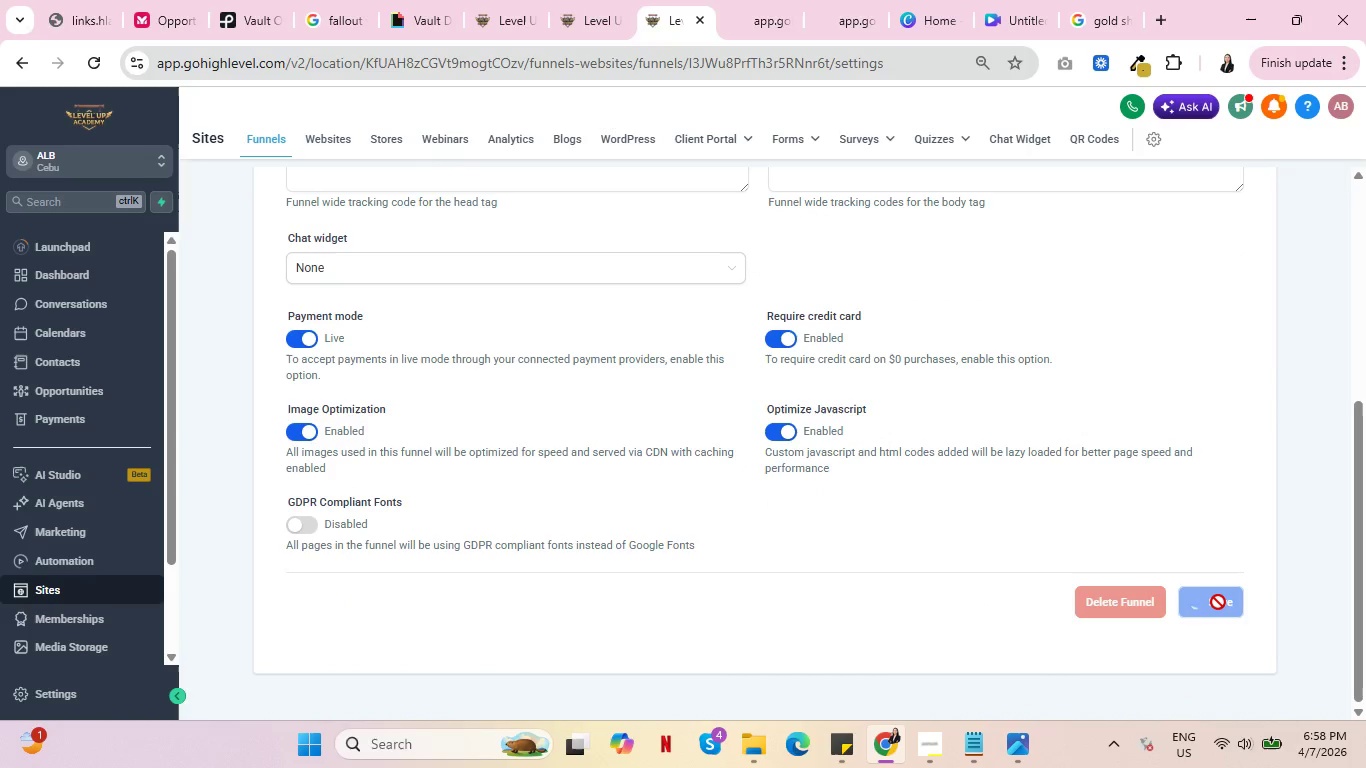 
wait(9.47)
 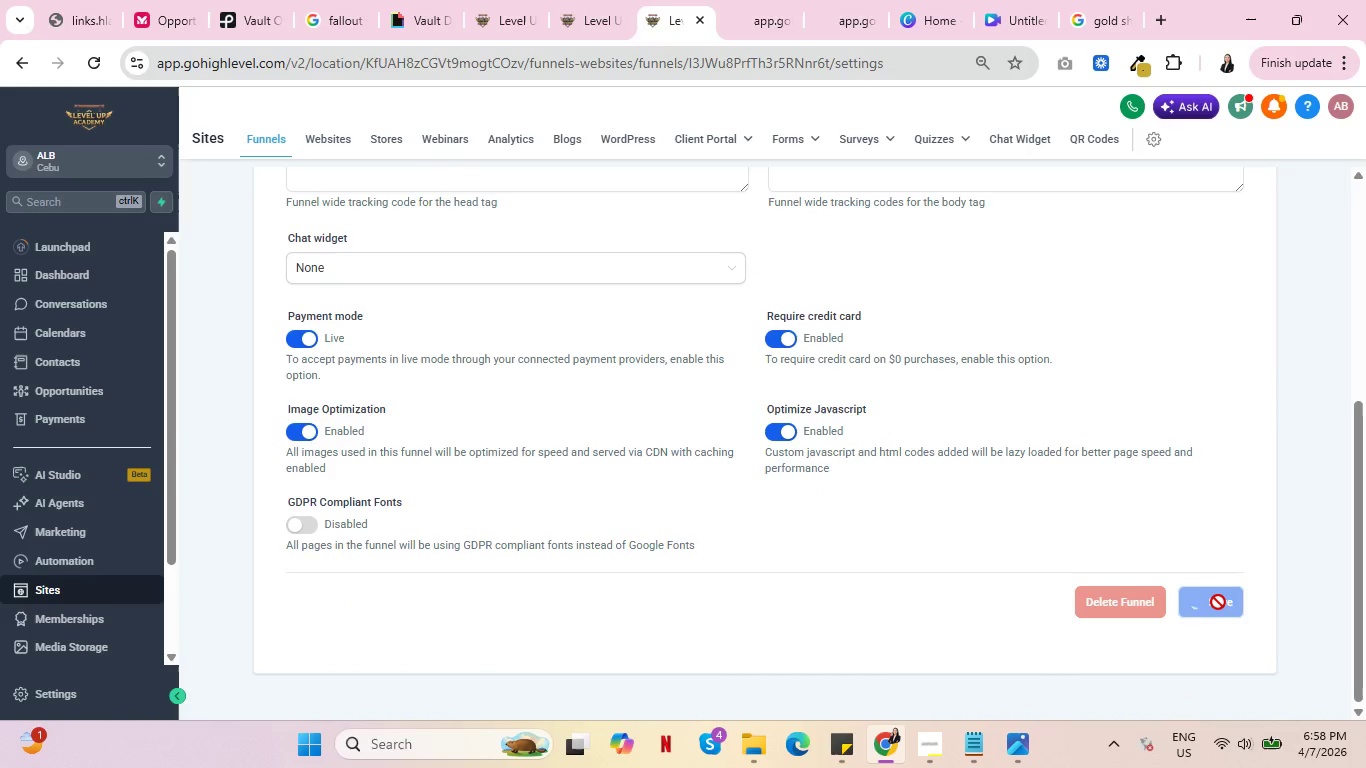 
left_click([543, 234])
 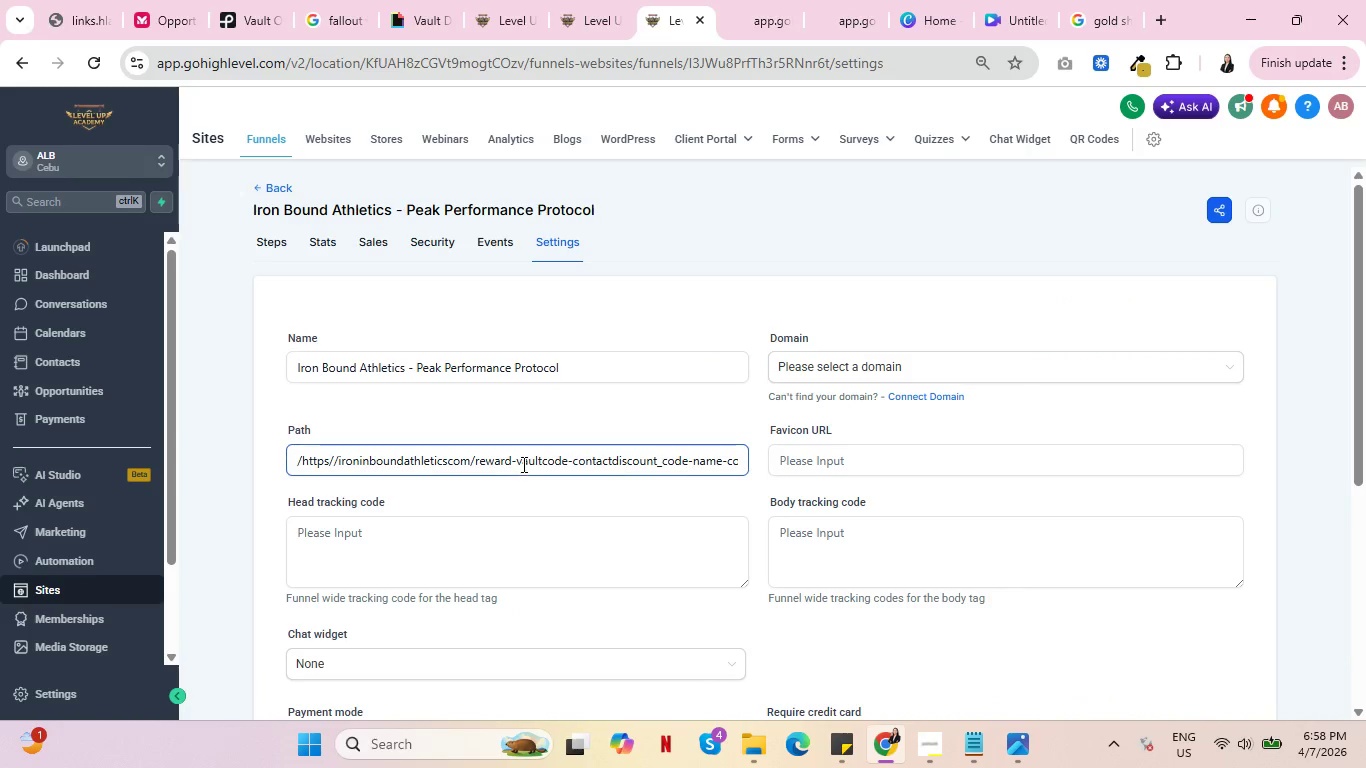 
left_click_drag(start_coordinate=[522, 464], to_coordinate=[732, 474])
 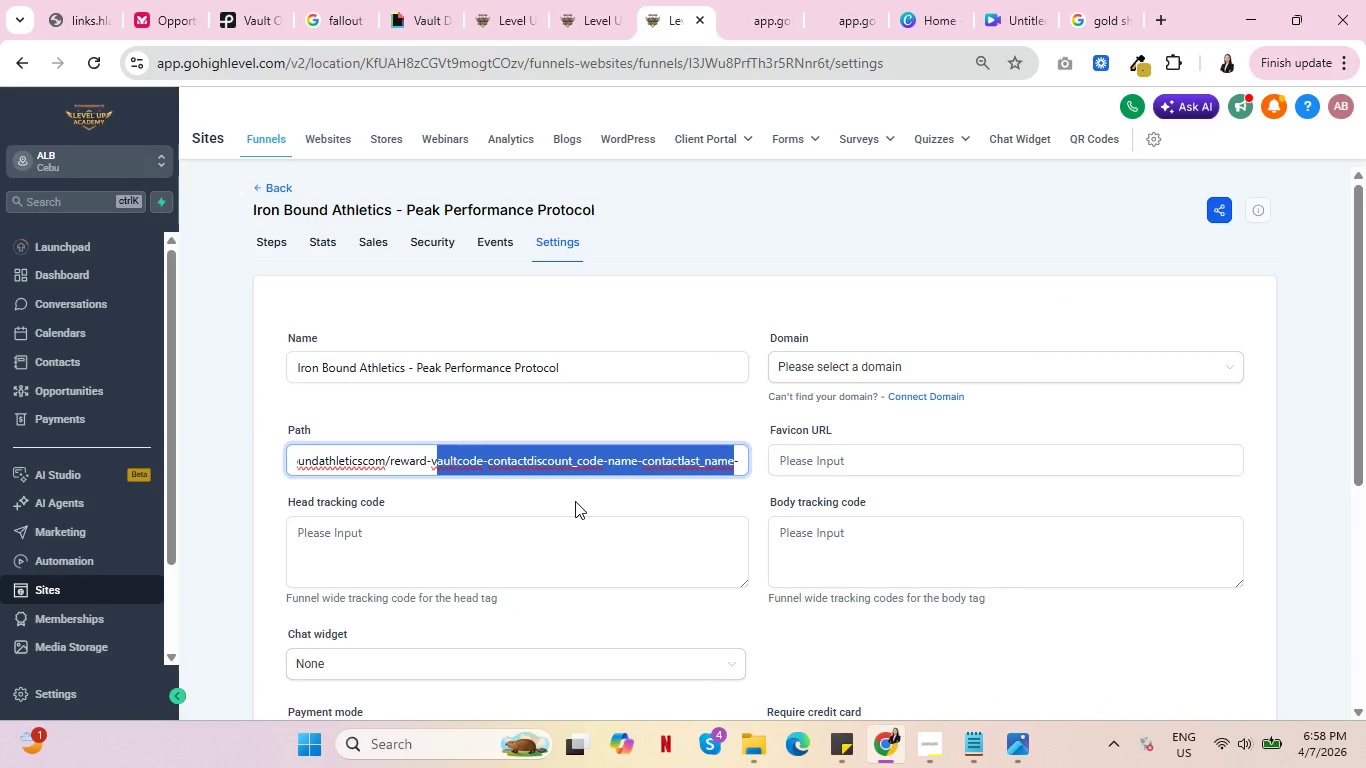 
wait(9.67)
 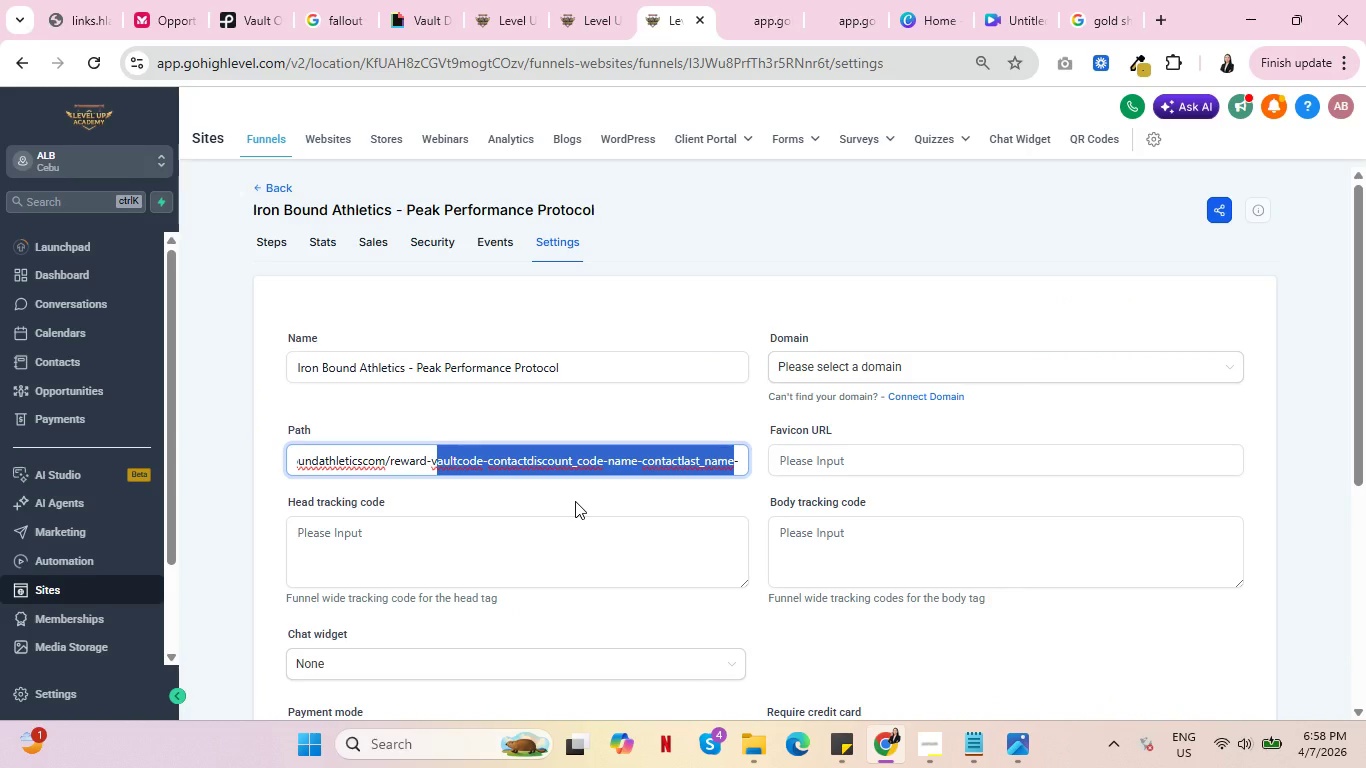 
key(Control+ControlLeft)
 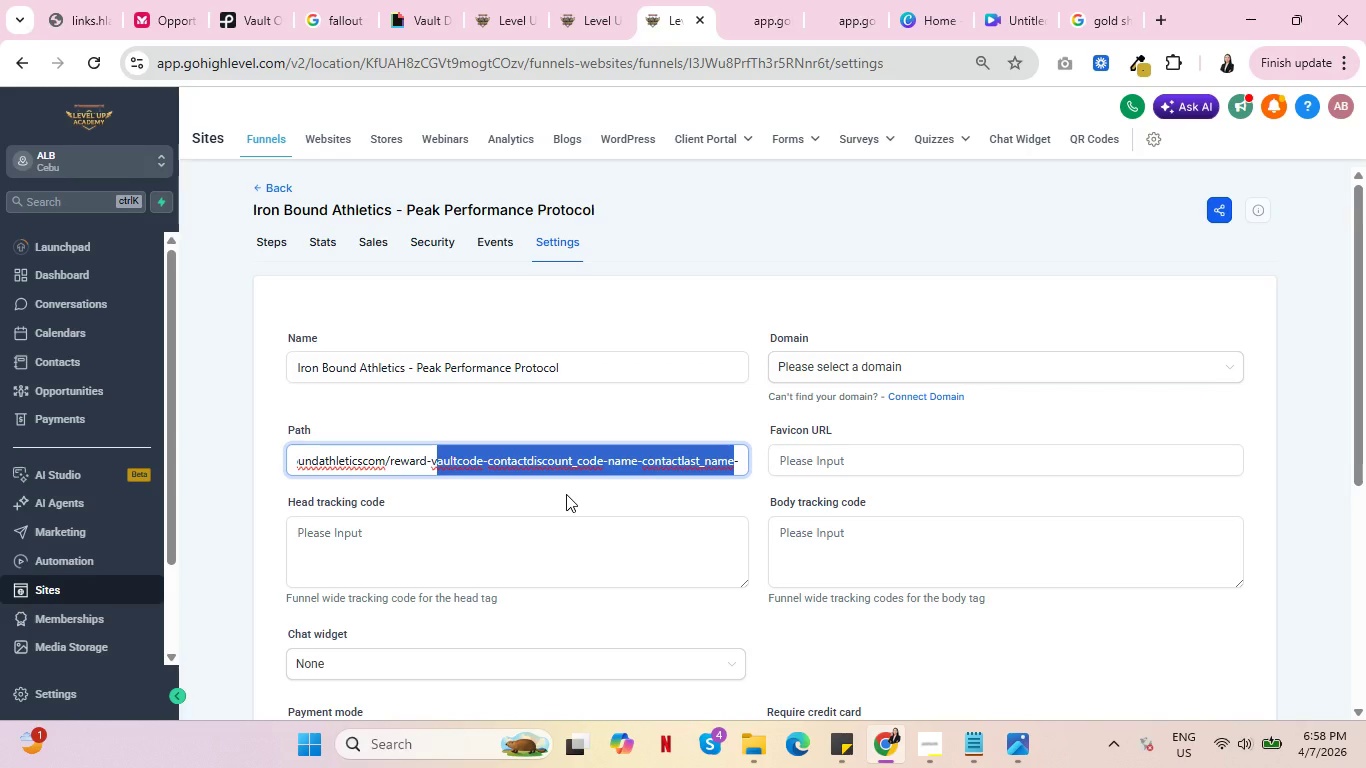 
wait(8.67)
 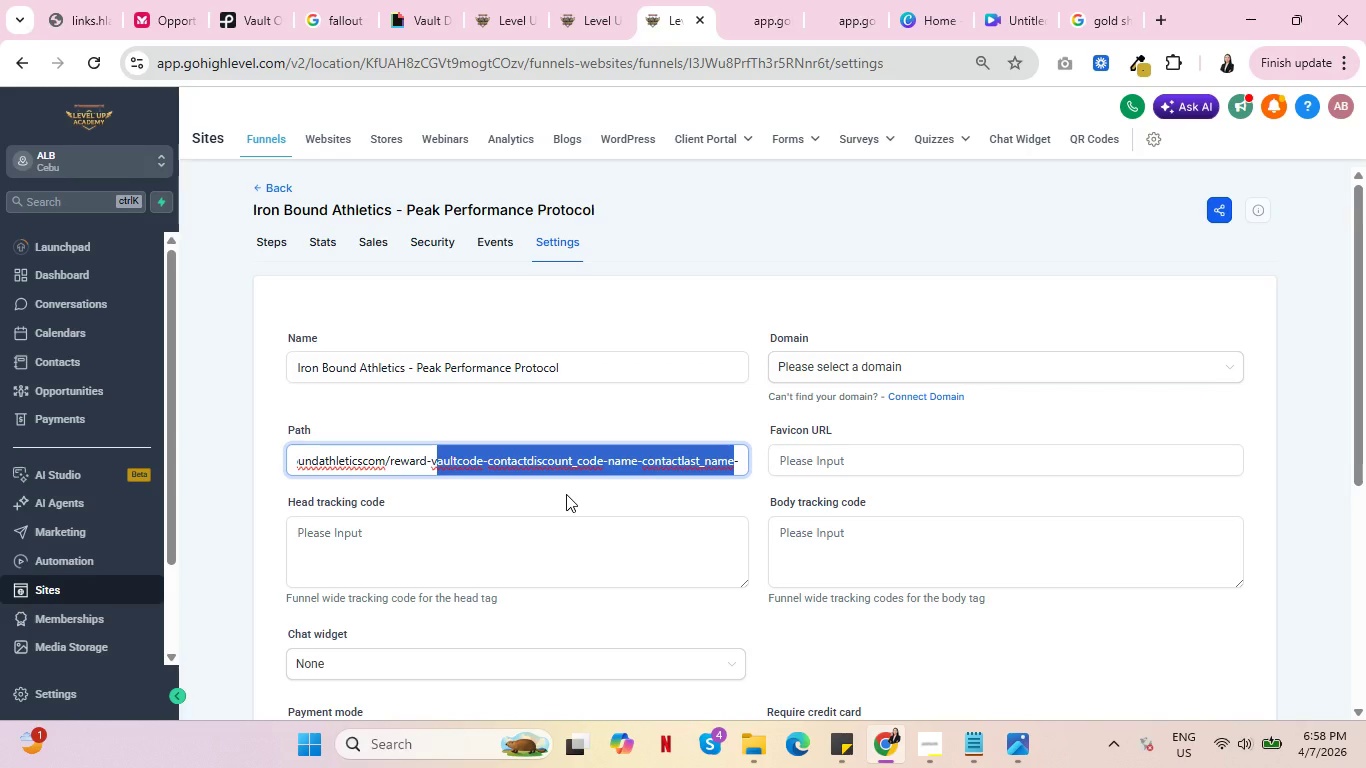 
key(Control+ControlLeft)
 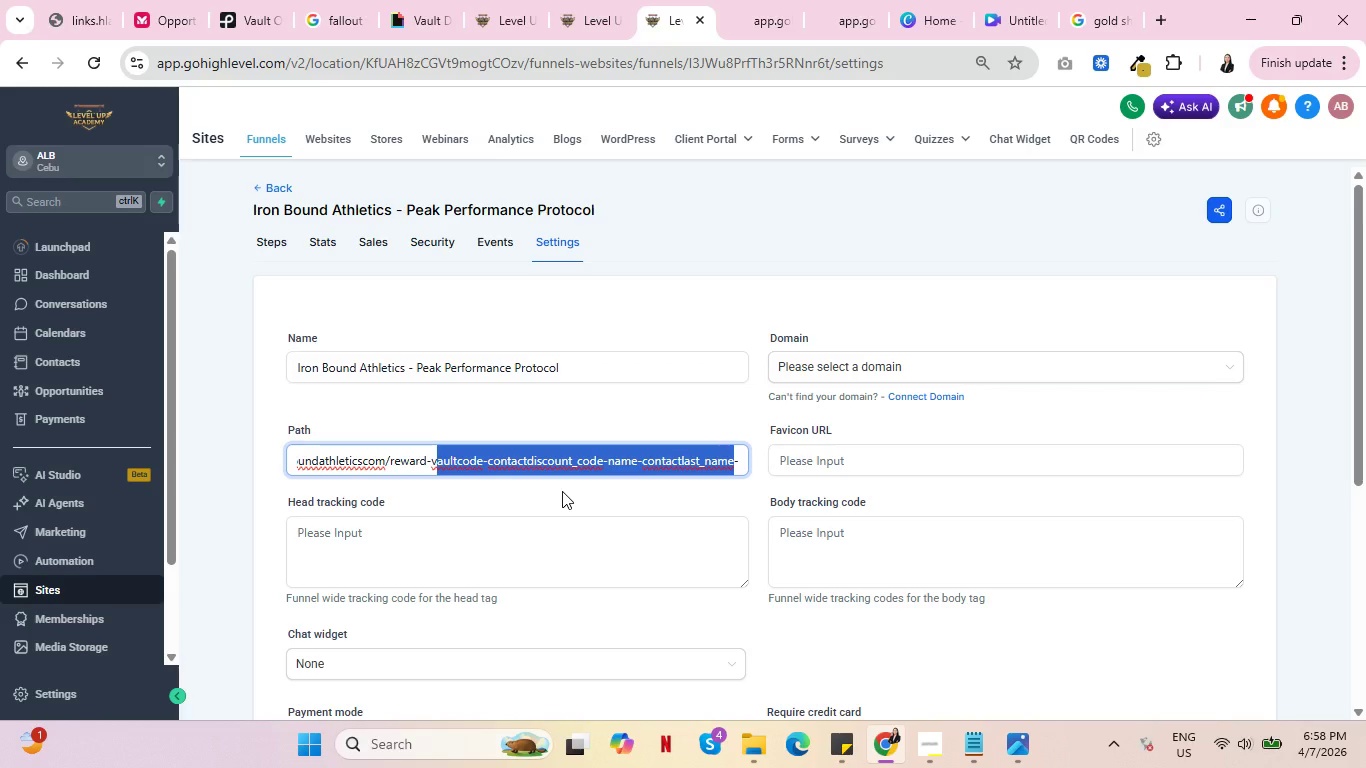 
key(Control+ControlLeft)
 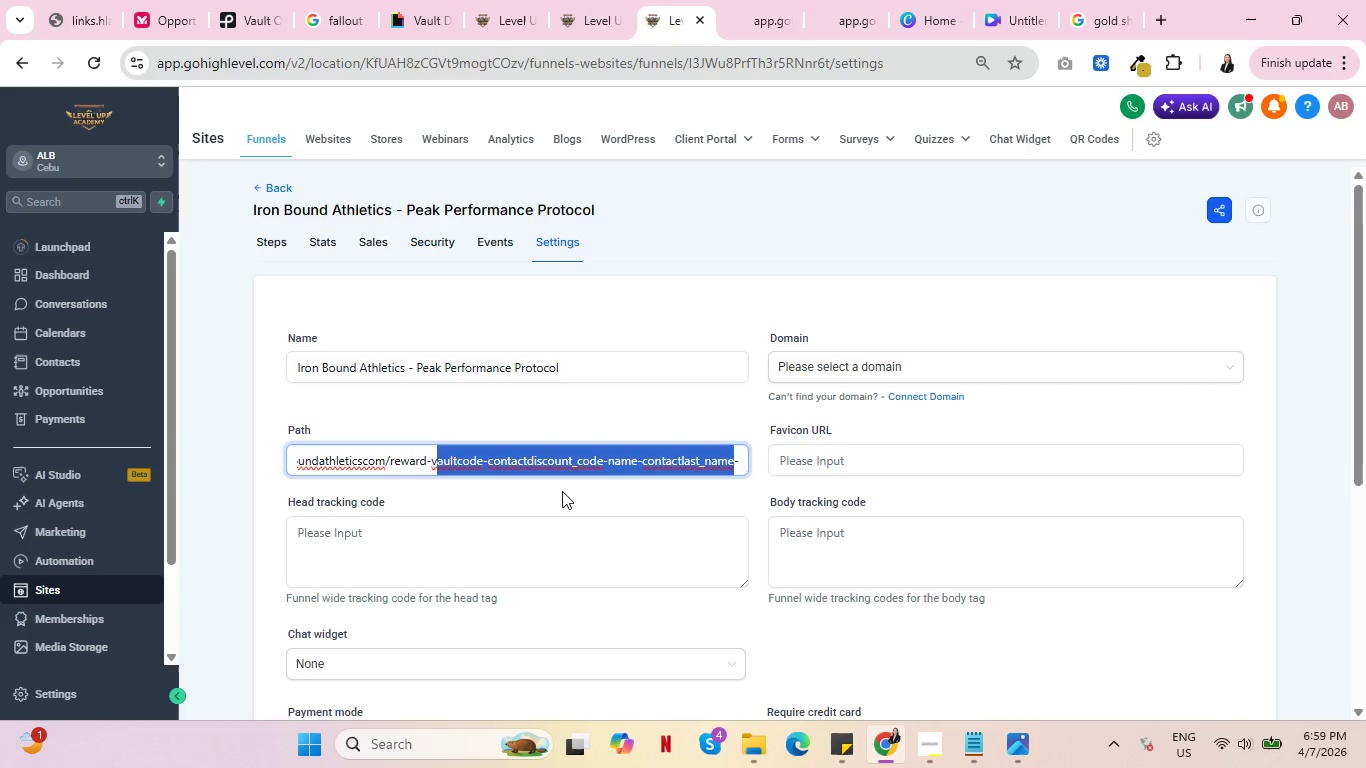 
key(Control+ControlLeft)
 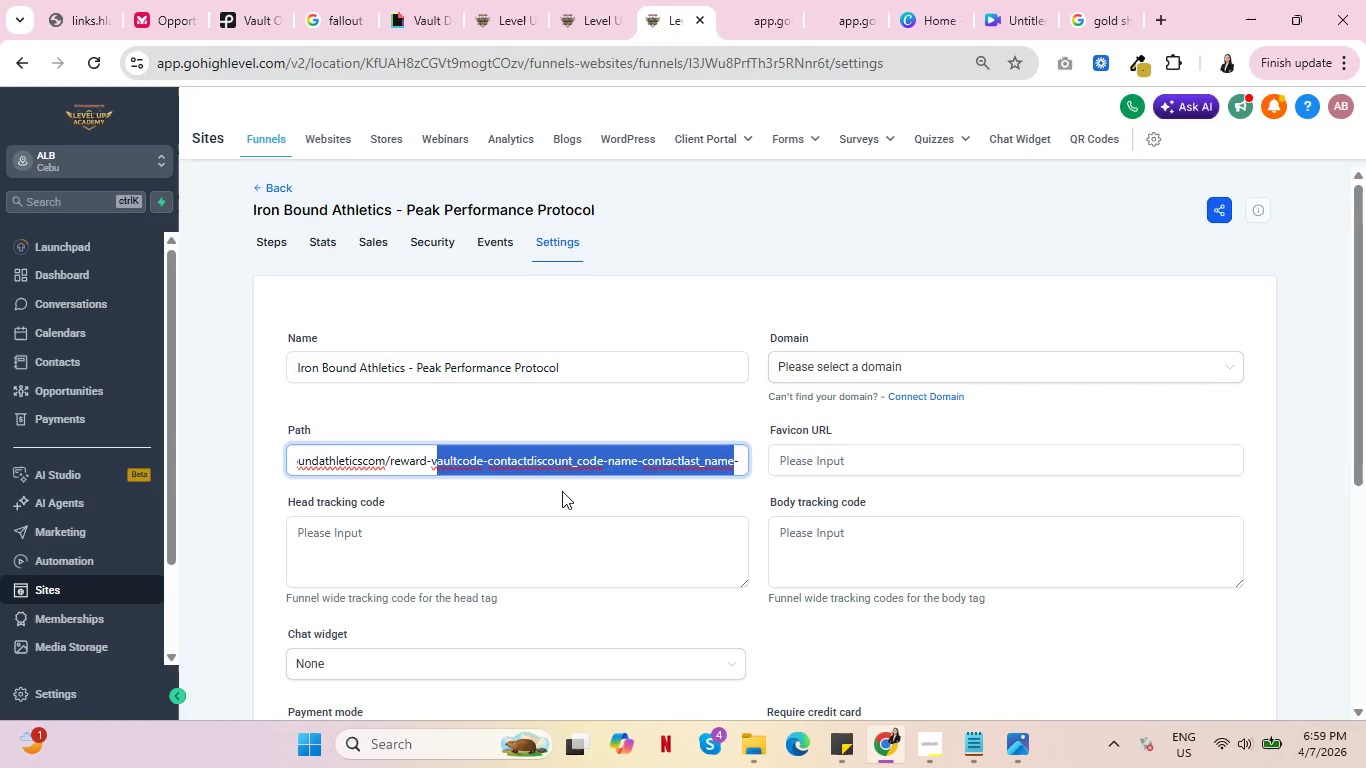 
key(Control+ControlLeft)
 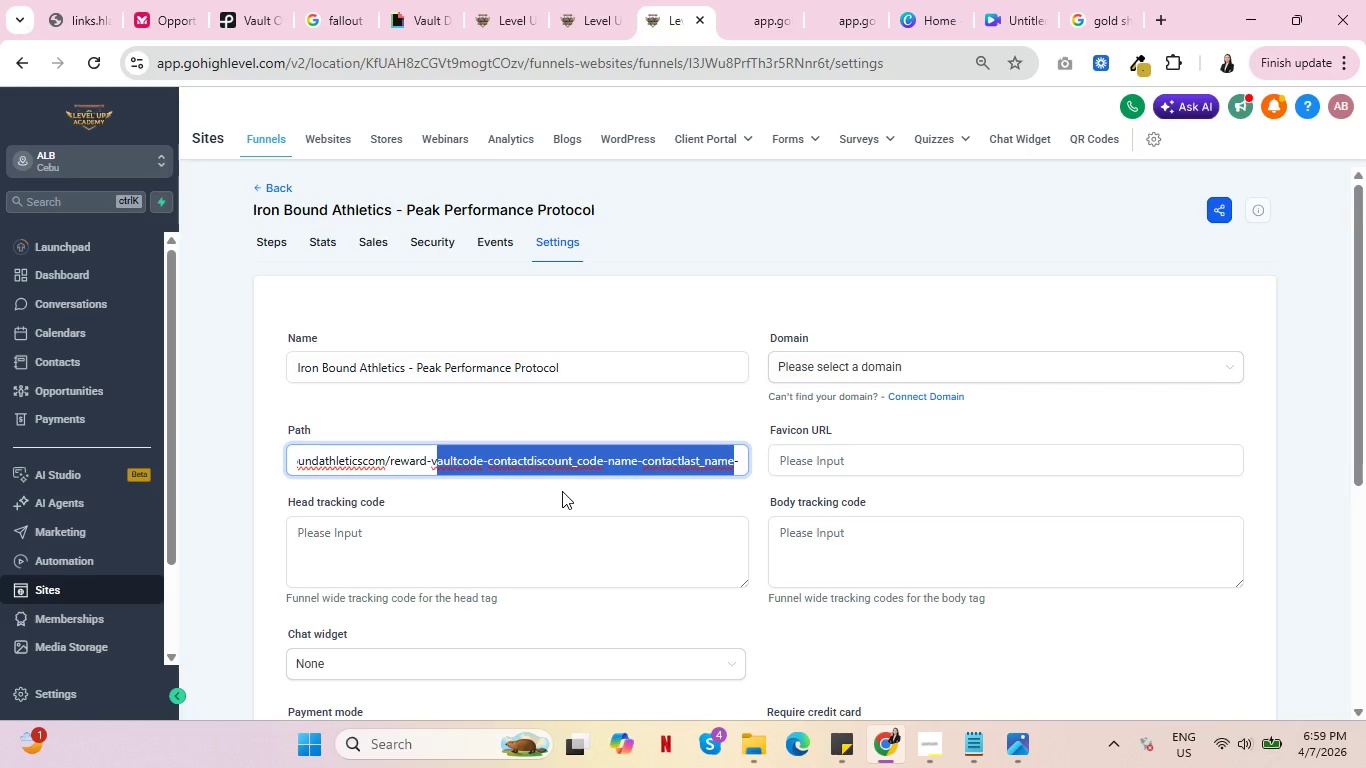 
key(Control+ControlLeft)
 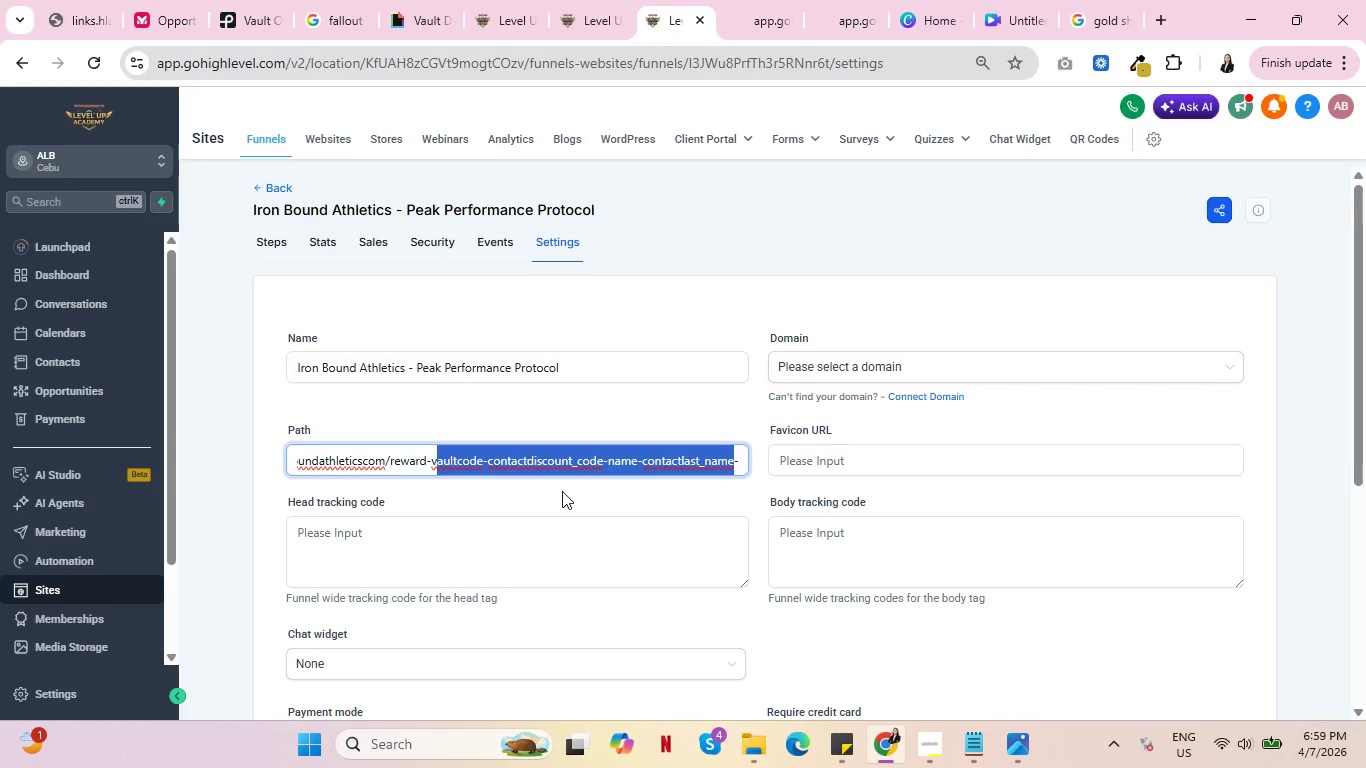 
wait(7.61)
 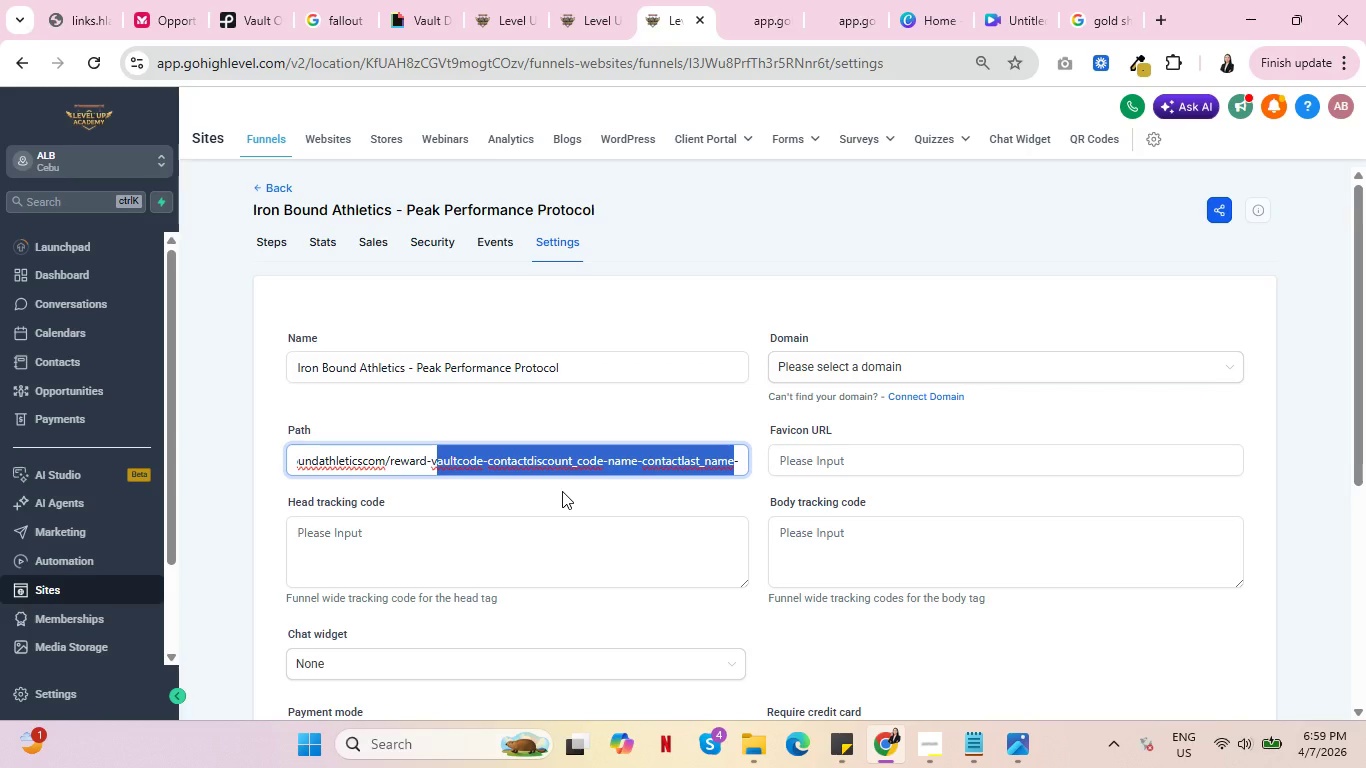 
key(Control+ControlLeft)
 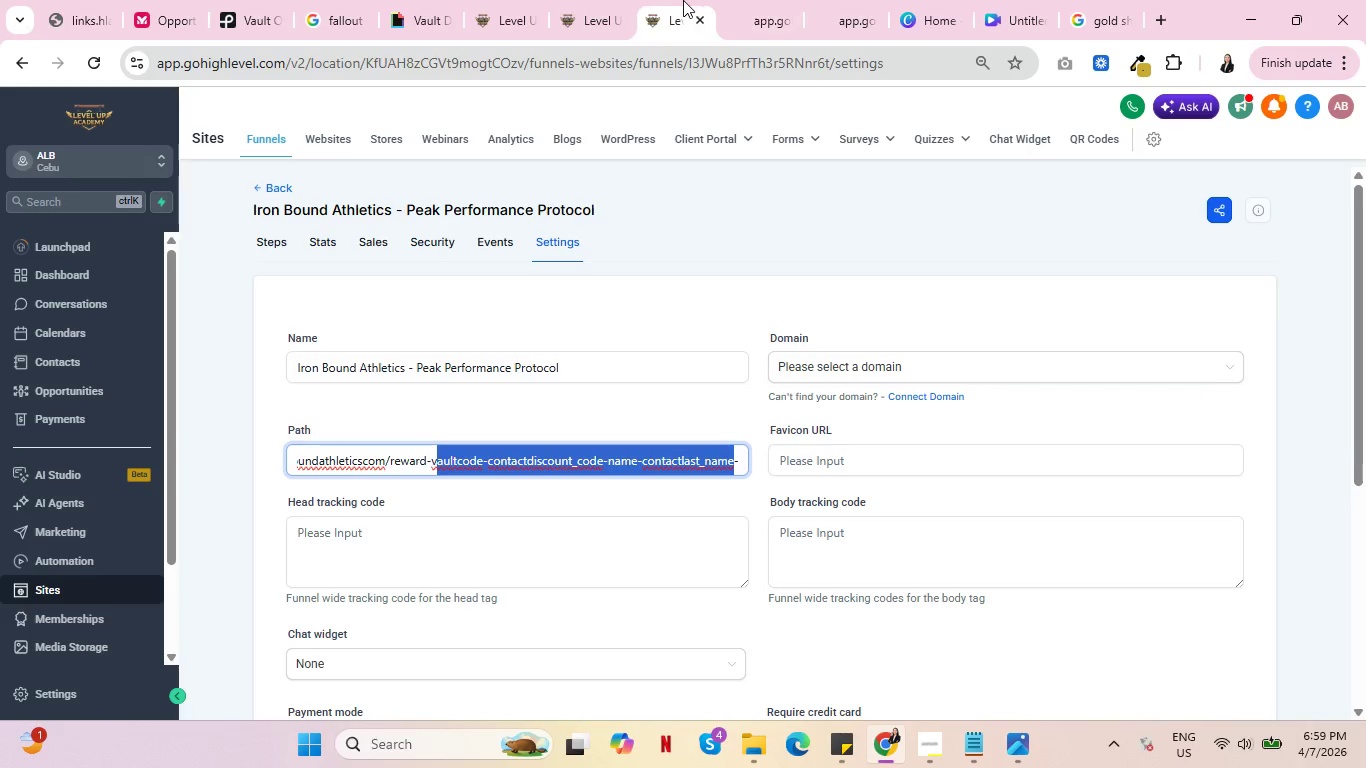 
left_click([587, 0])
 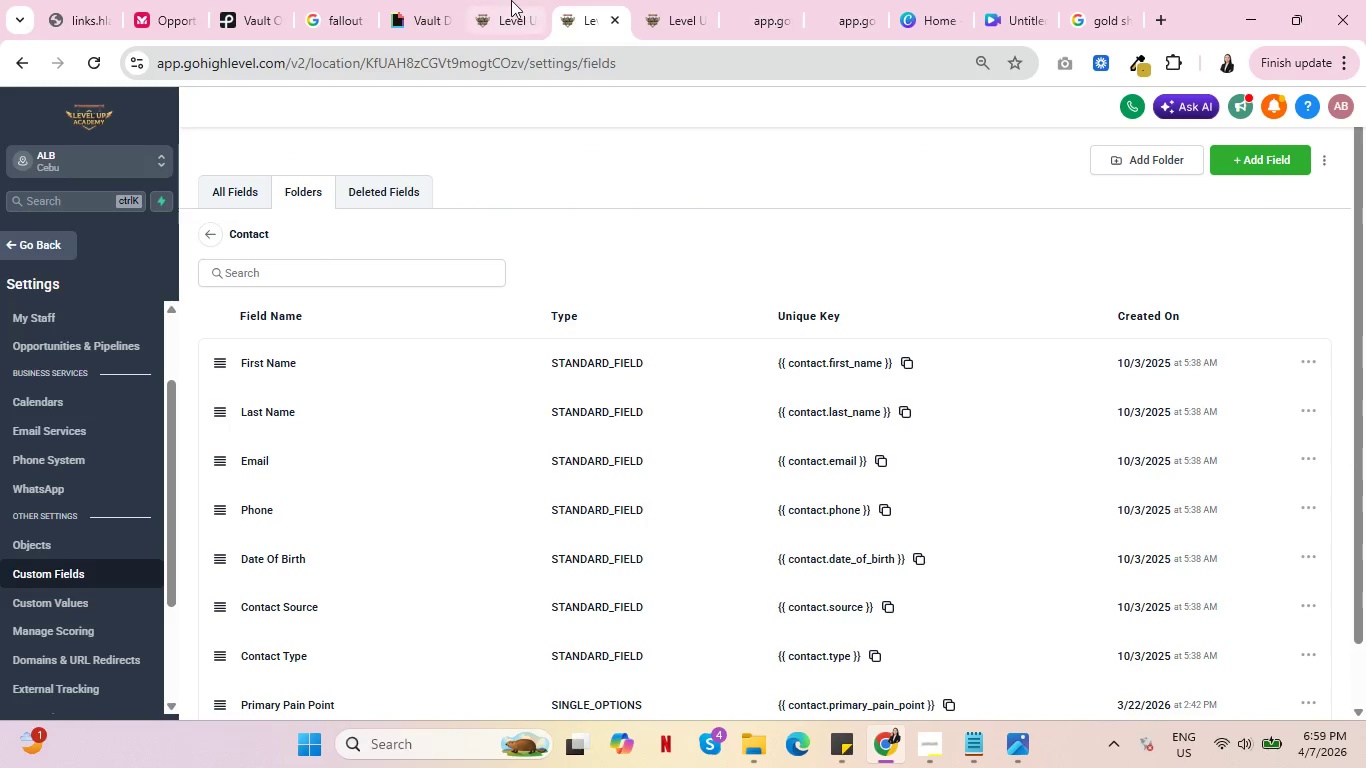 
left_click([496, 0])
 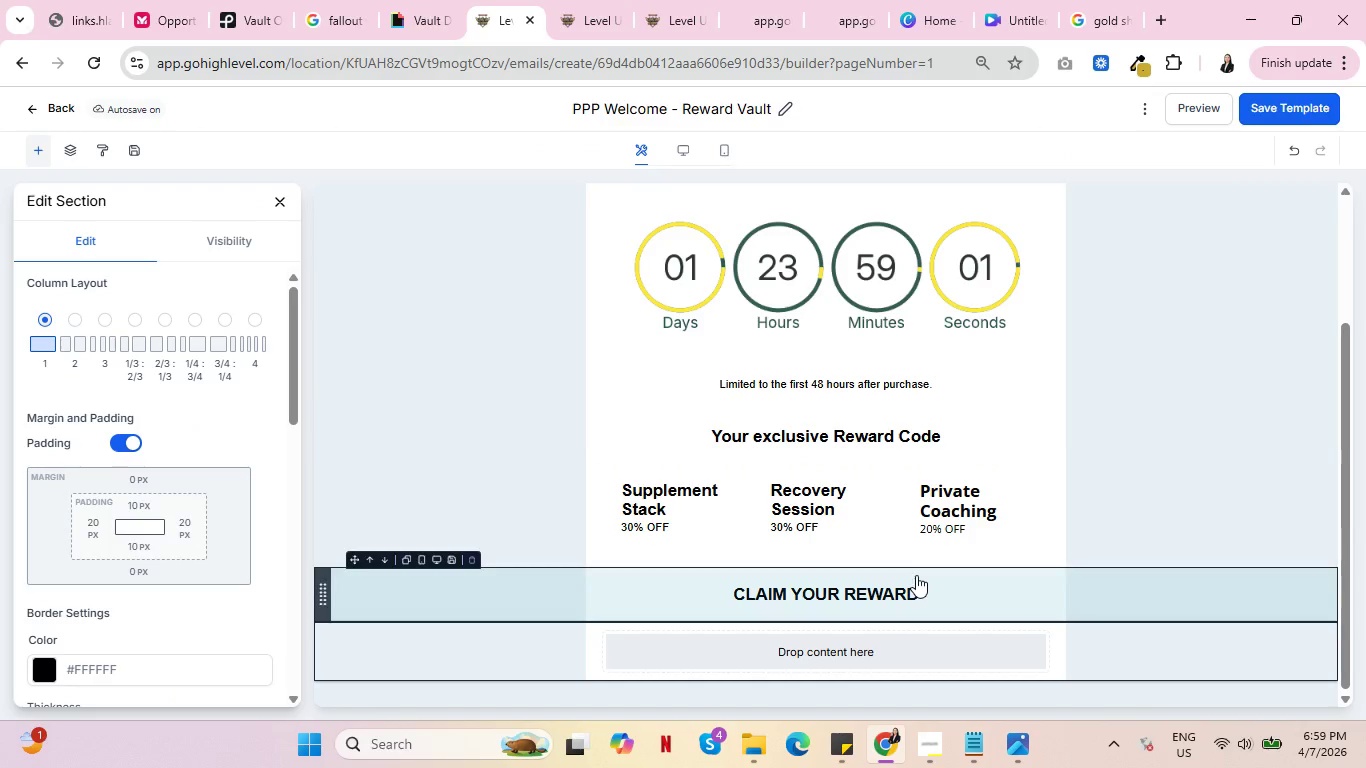 
scroll: coordinate [900, 368], scroll_direction: down, amount: 3.0
 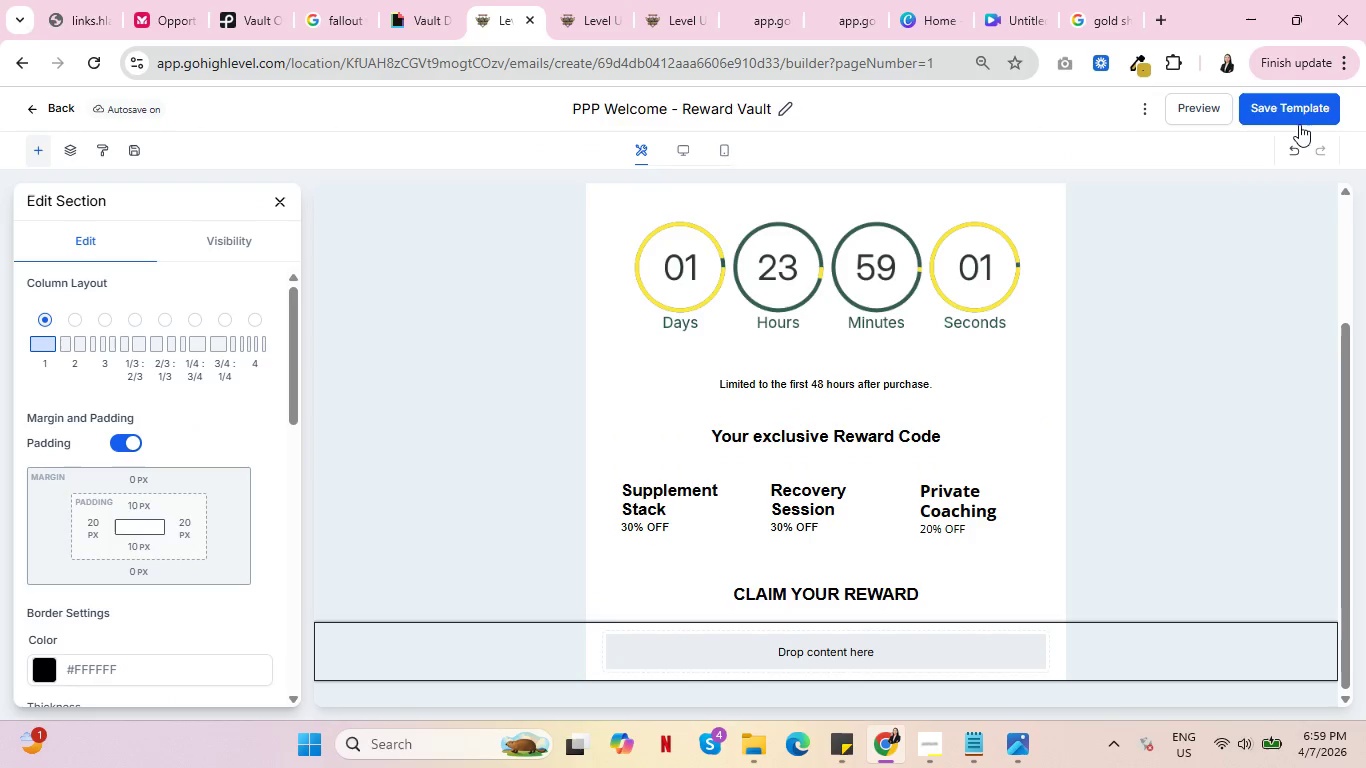 
left_click([1300, 108])
 